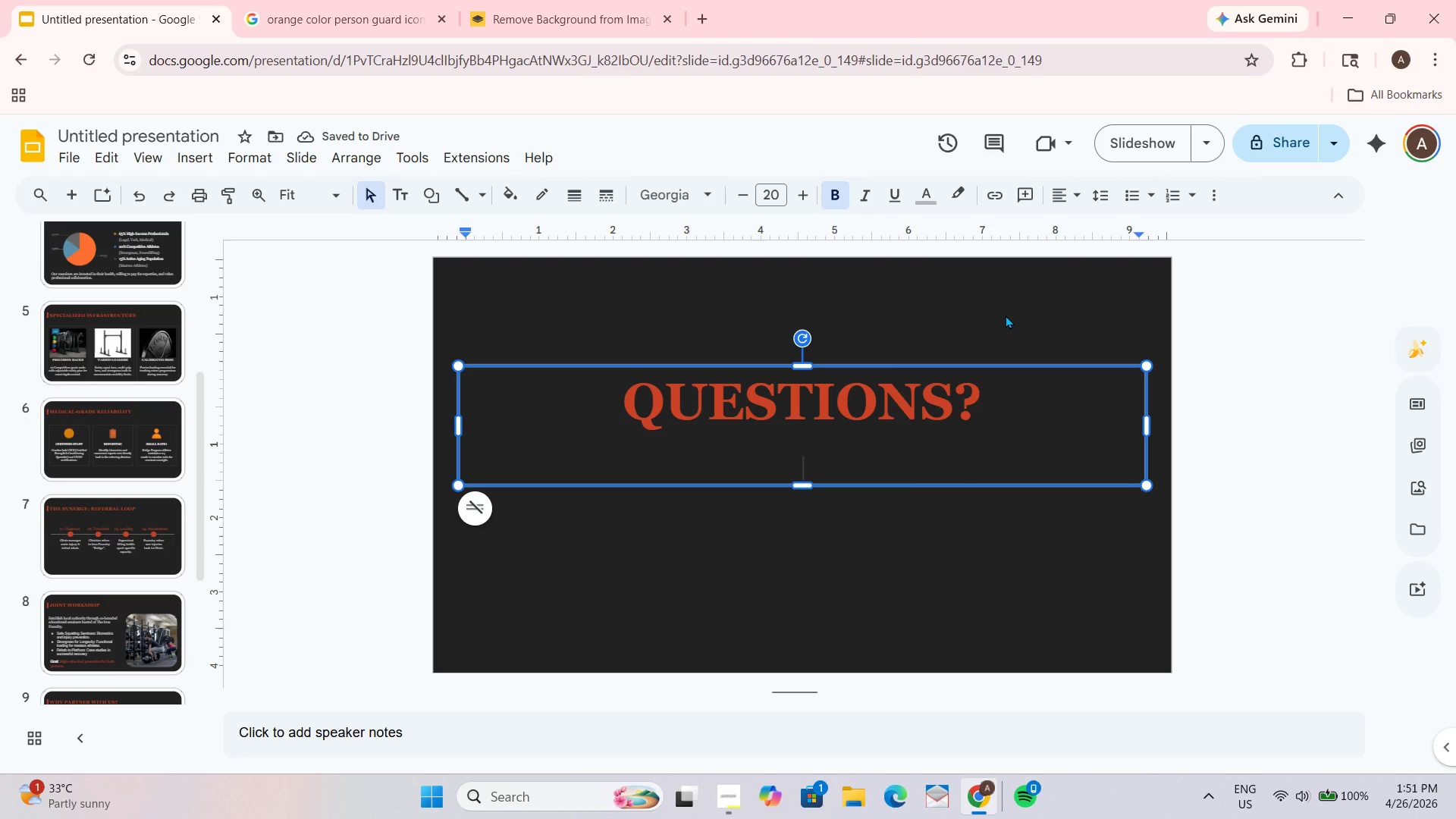 
type(E)
key(Backspace)
type(Lets)
key(Backspace)
type('s build together athletes together.)
 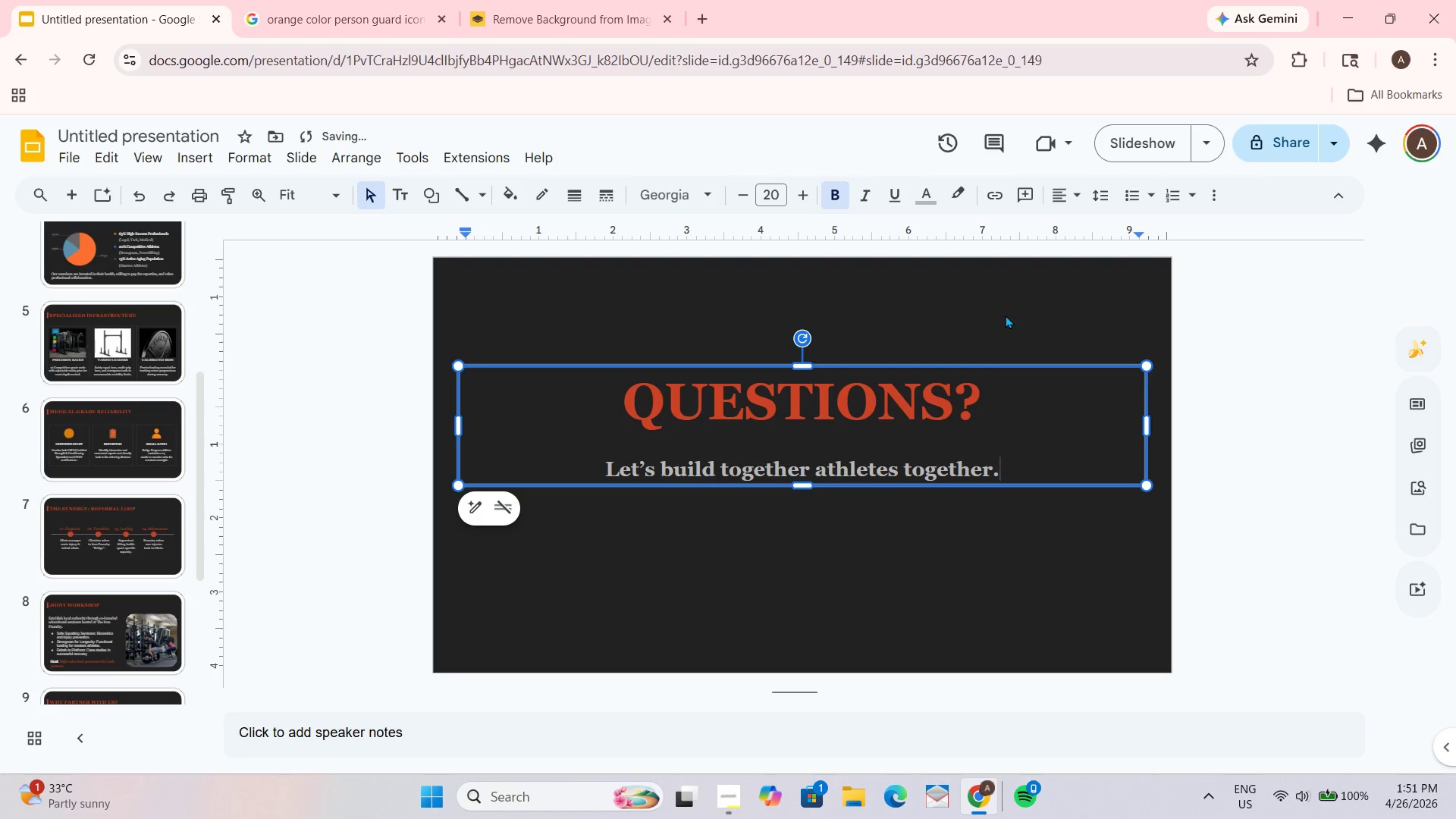 
left_click_drag(start_coordinate=[1007, 695], to_coordinate=[1007, 690])
 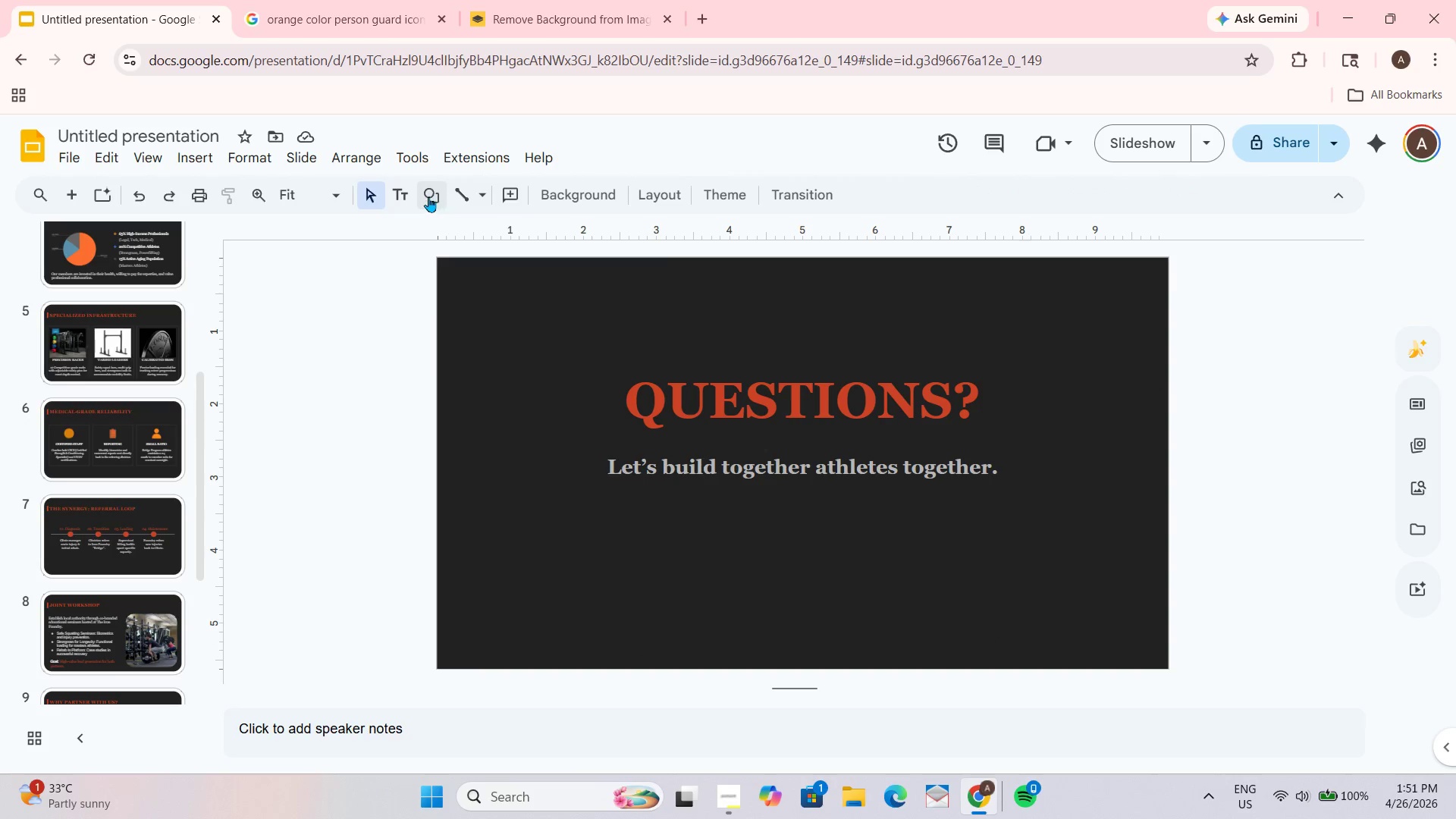 
wait(6.58)
 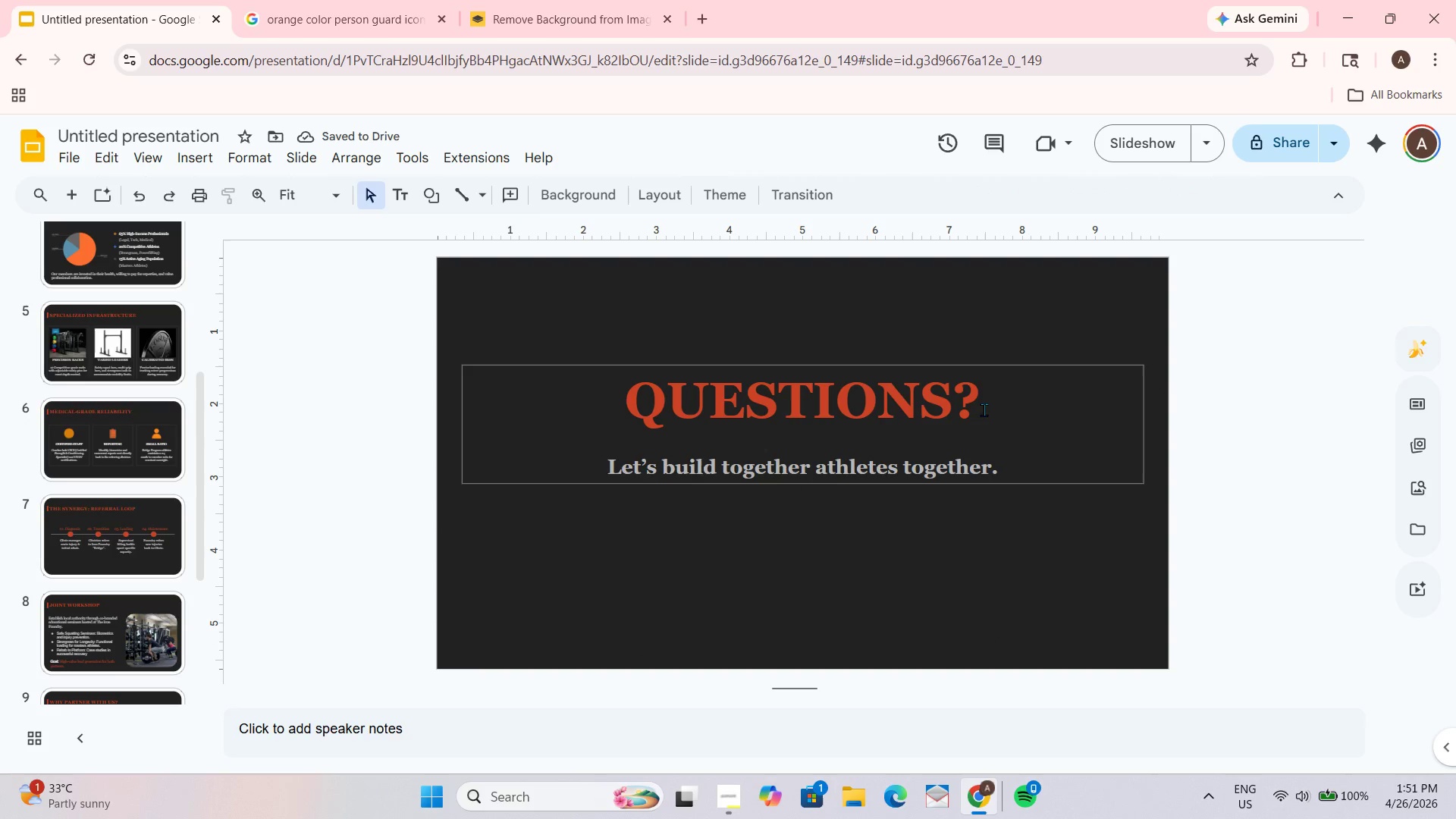 
left_click([399, 189])
 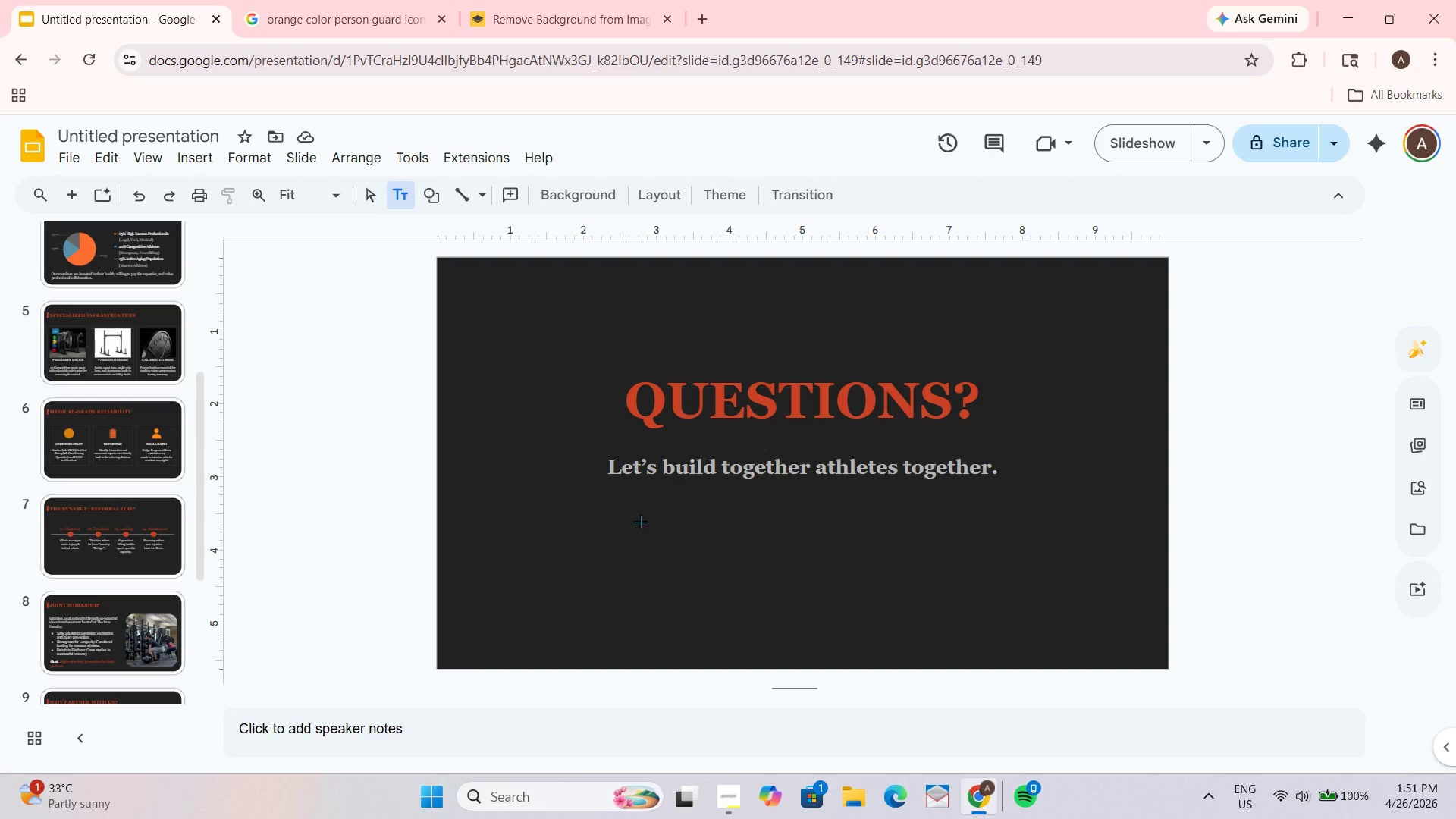 
left_click_drag(start_coordinate=[635, 507], to_coordinate=[967, 642])
 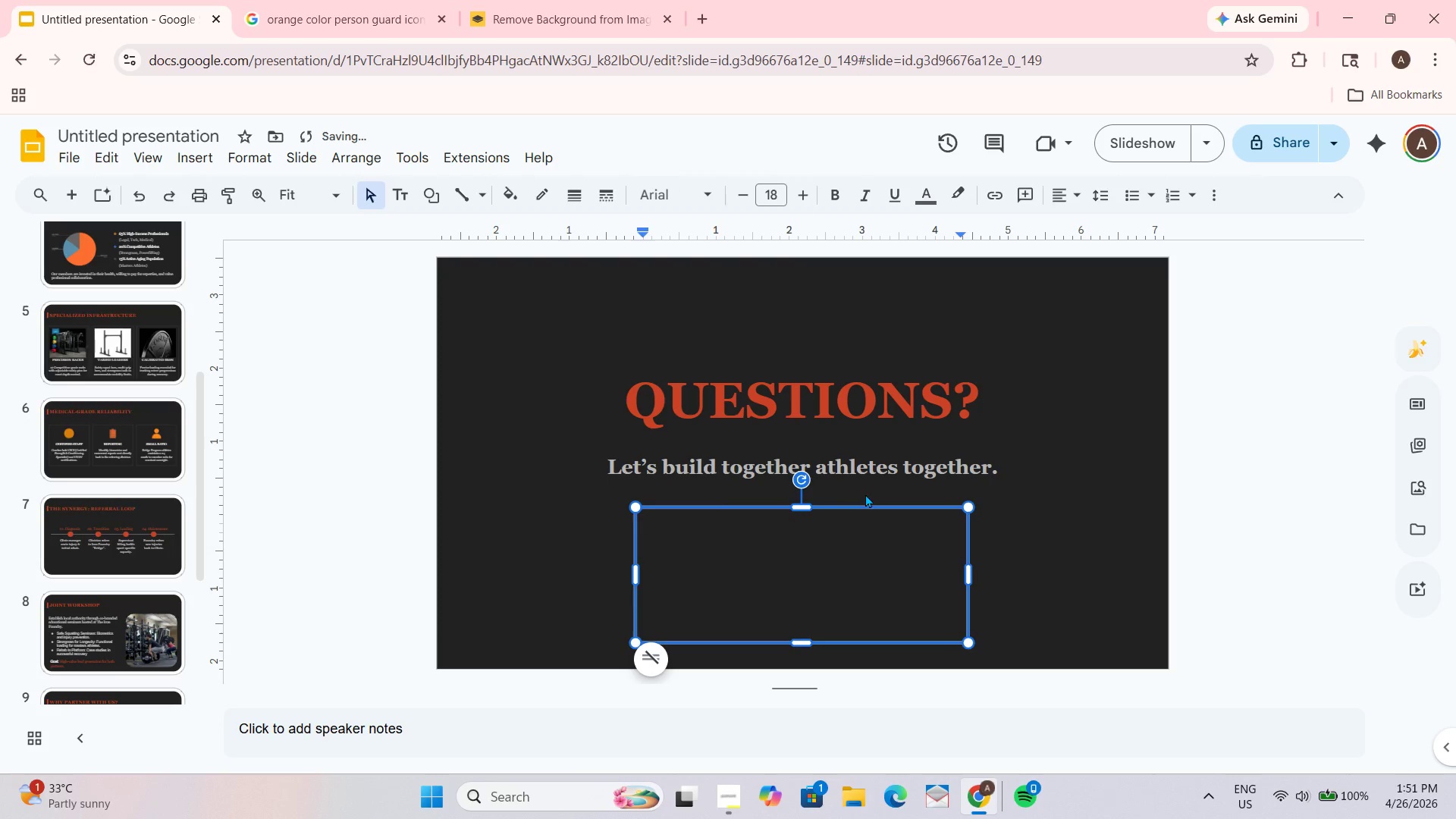 
type(Sale)
 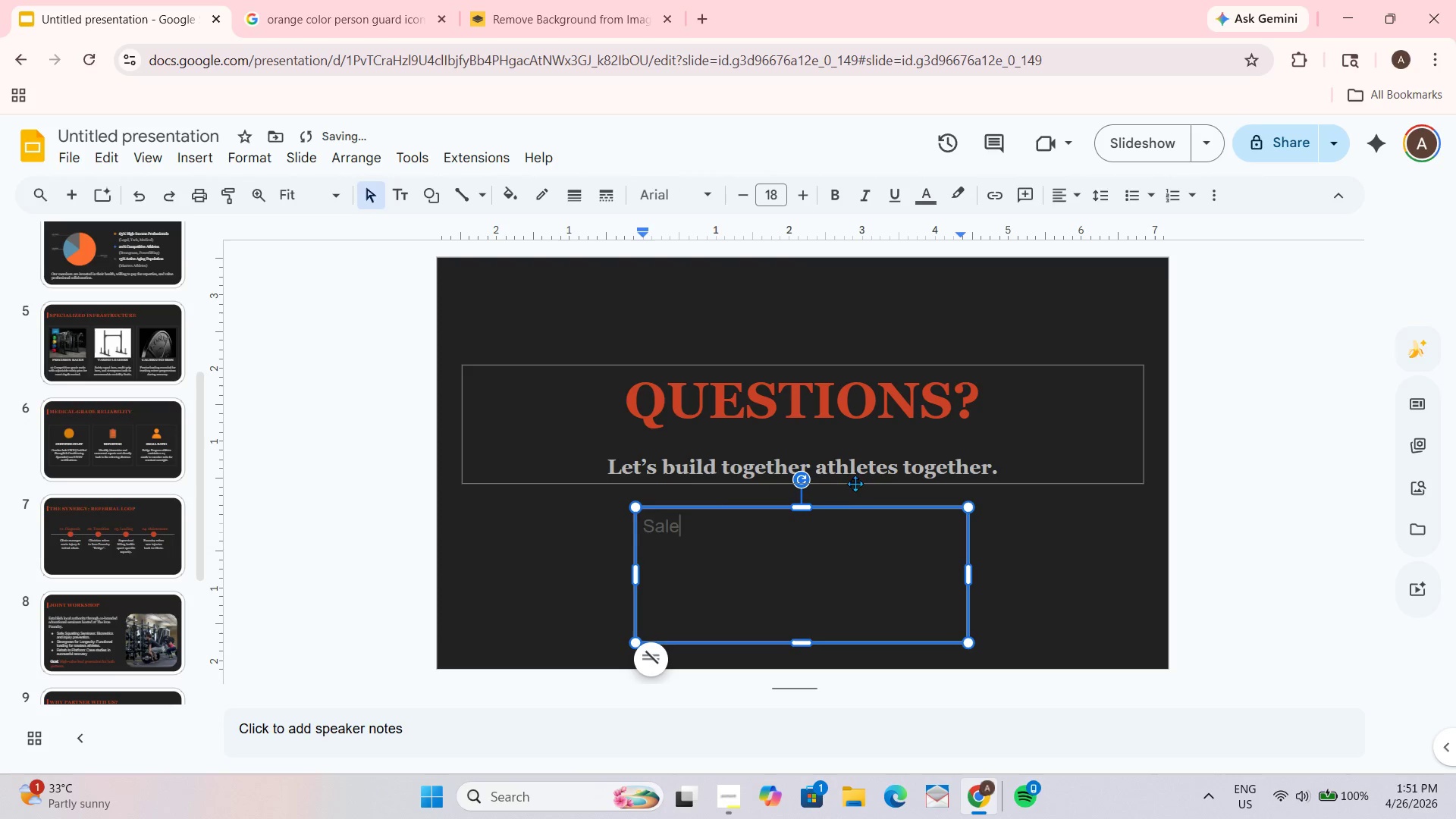 
key(Control+ControlLeft)
 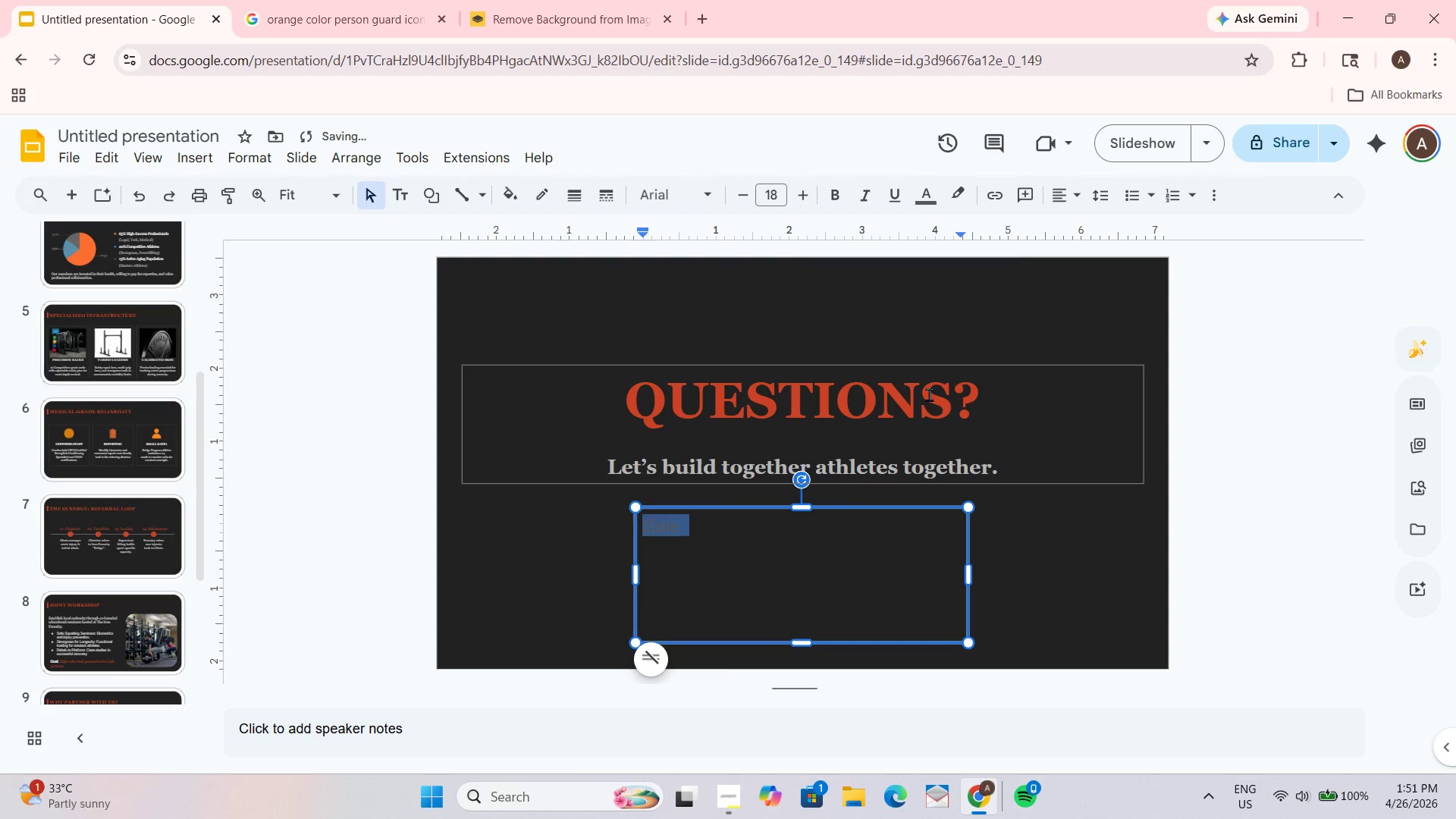 
key(Control+A)
 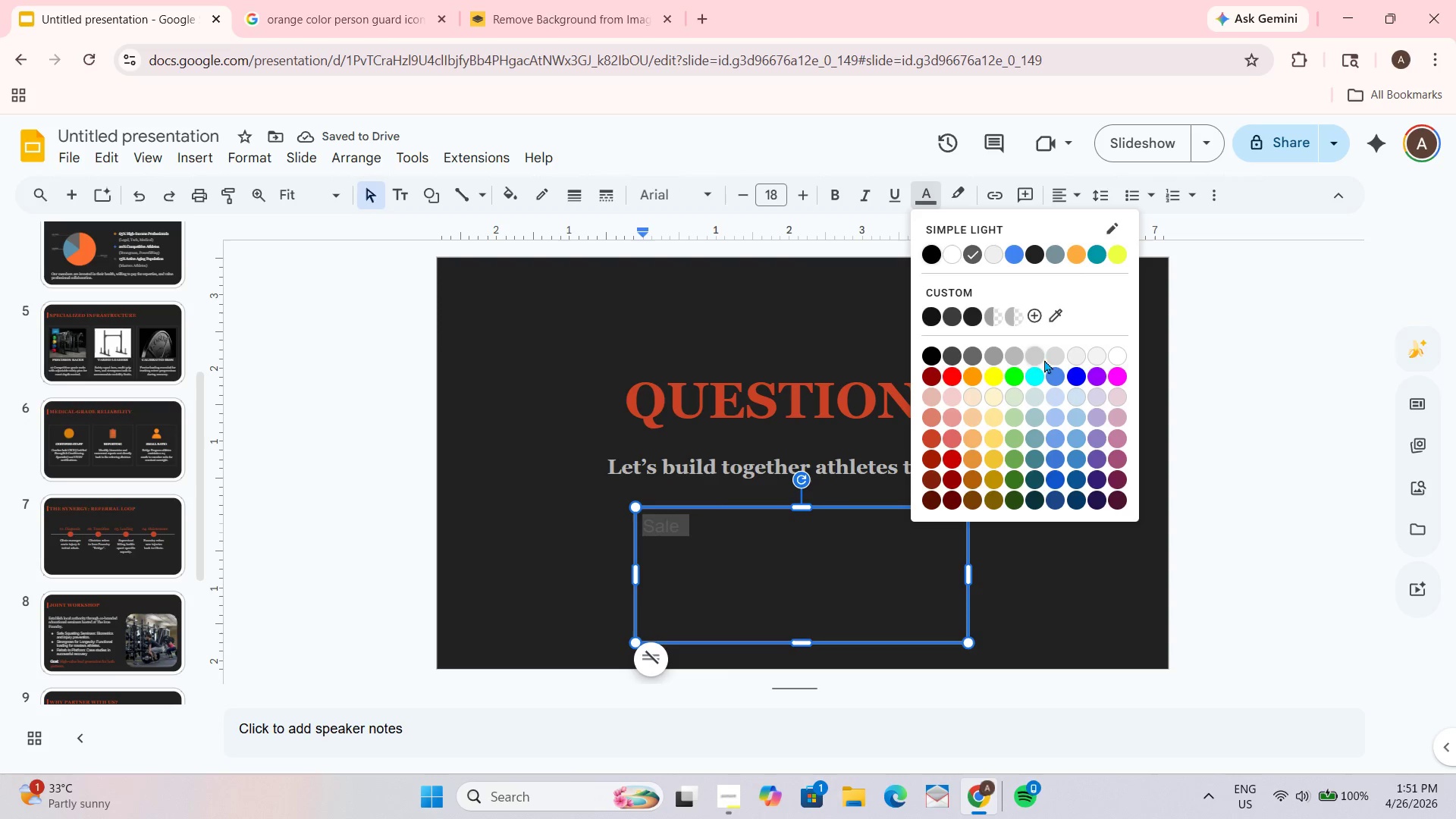 
left_click([1009, 356])
 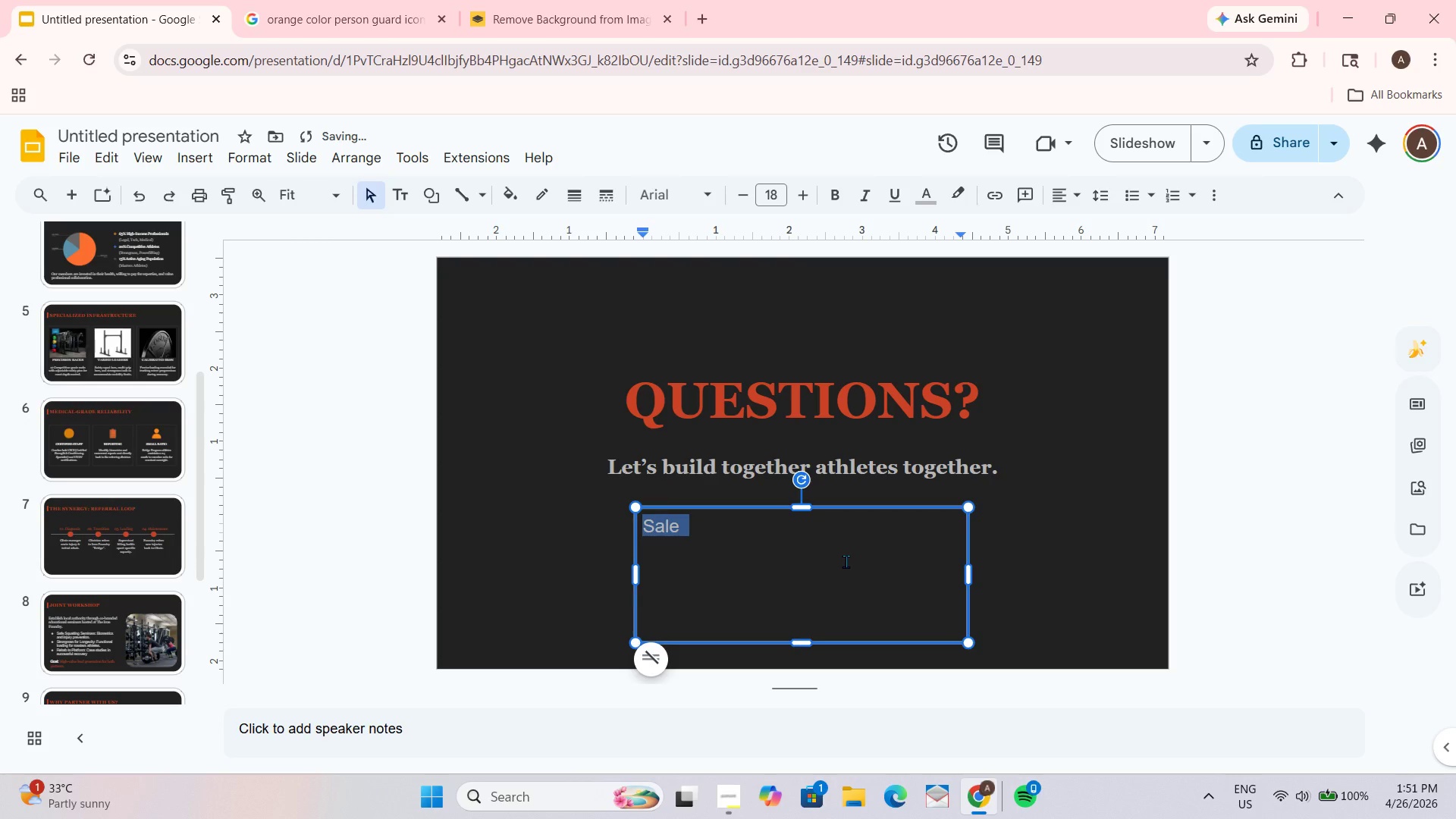 
type(Sales Manager: [])
 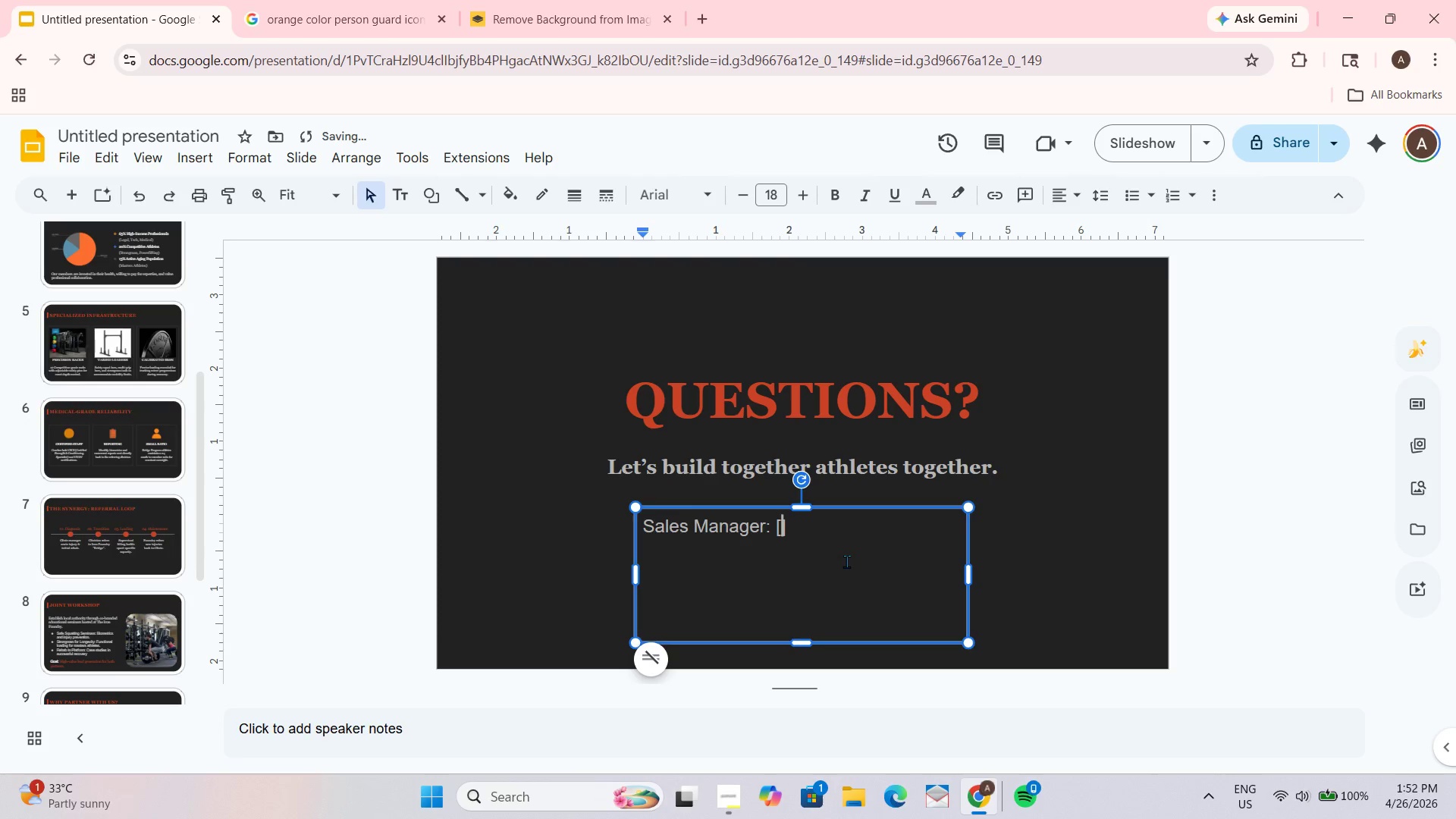 
 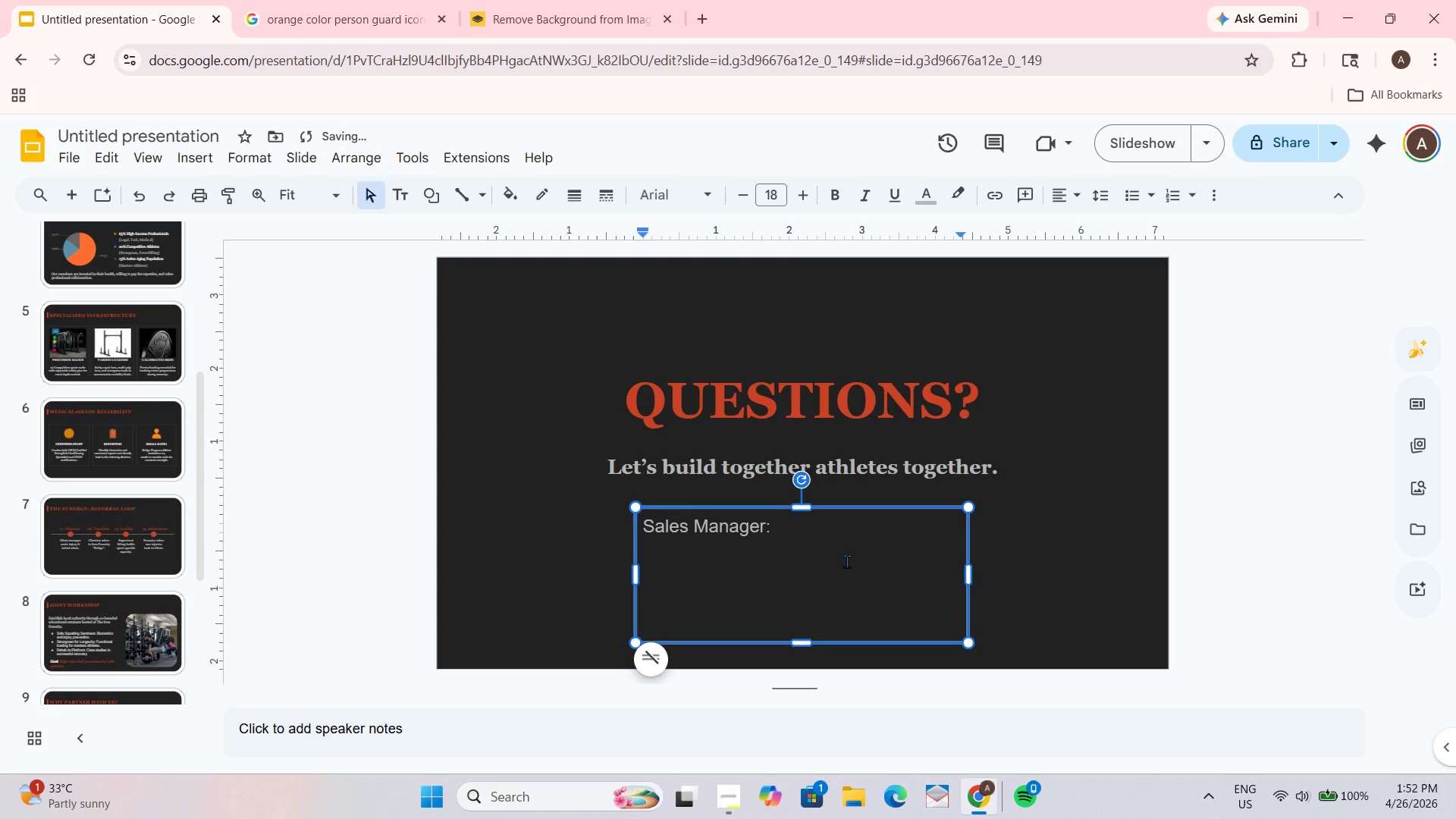 
key(ArrowLeft)
 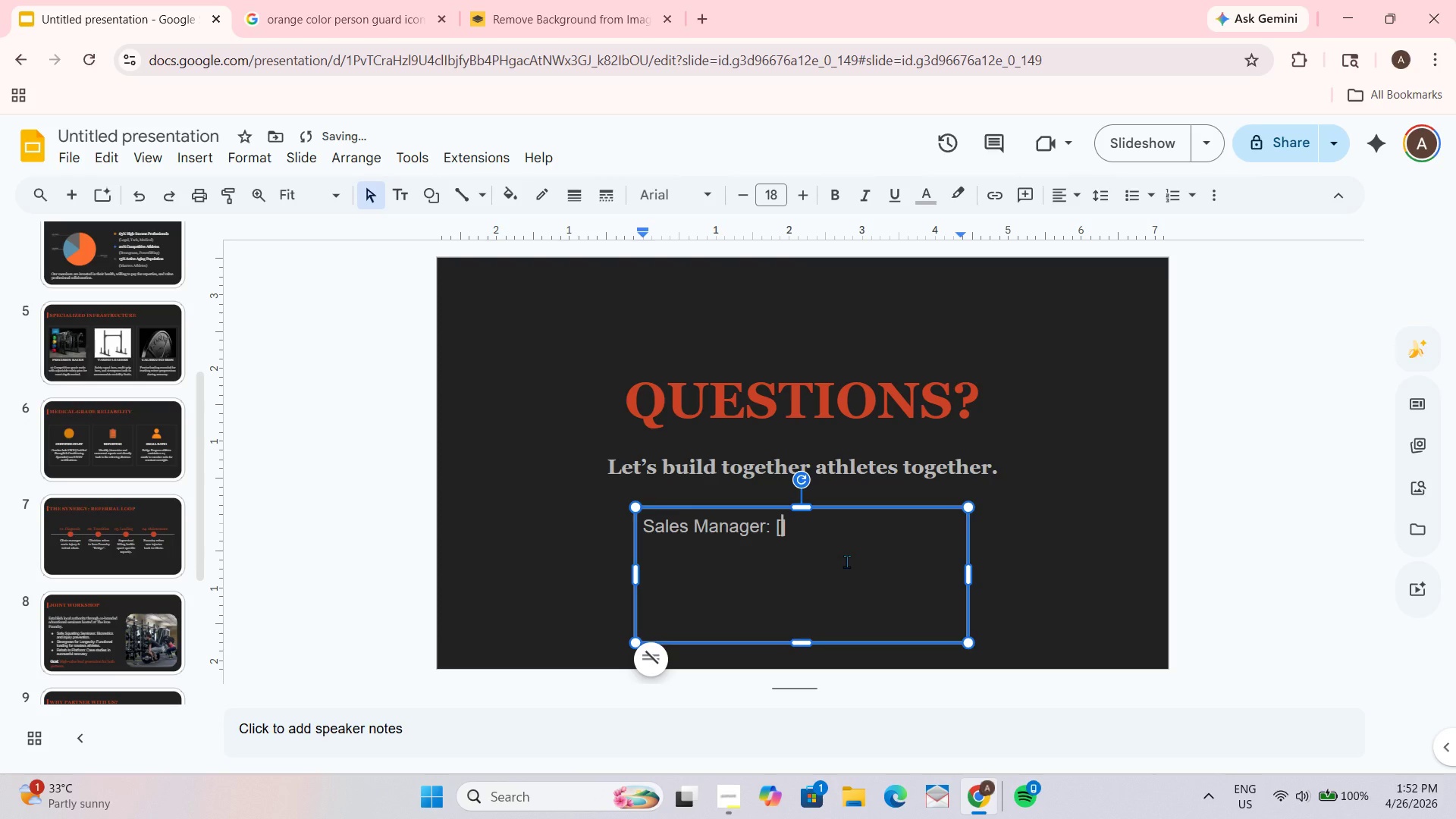 
type(Your Name)
 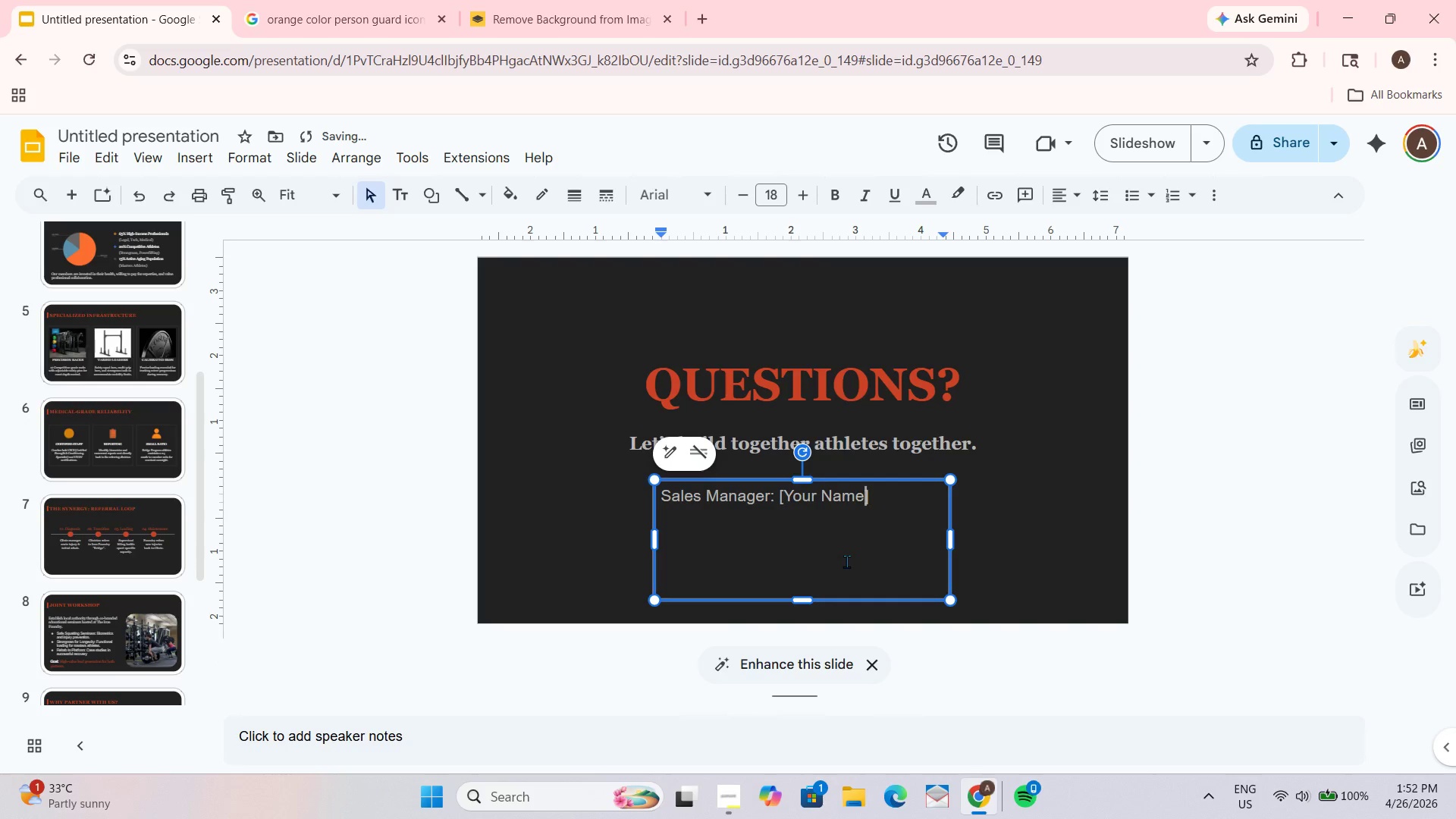 
key(ArrowRight)
 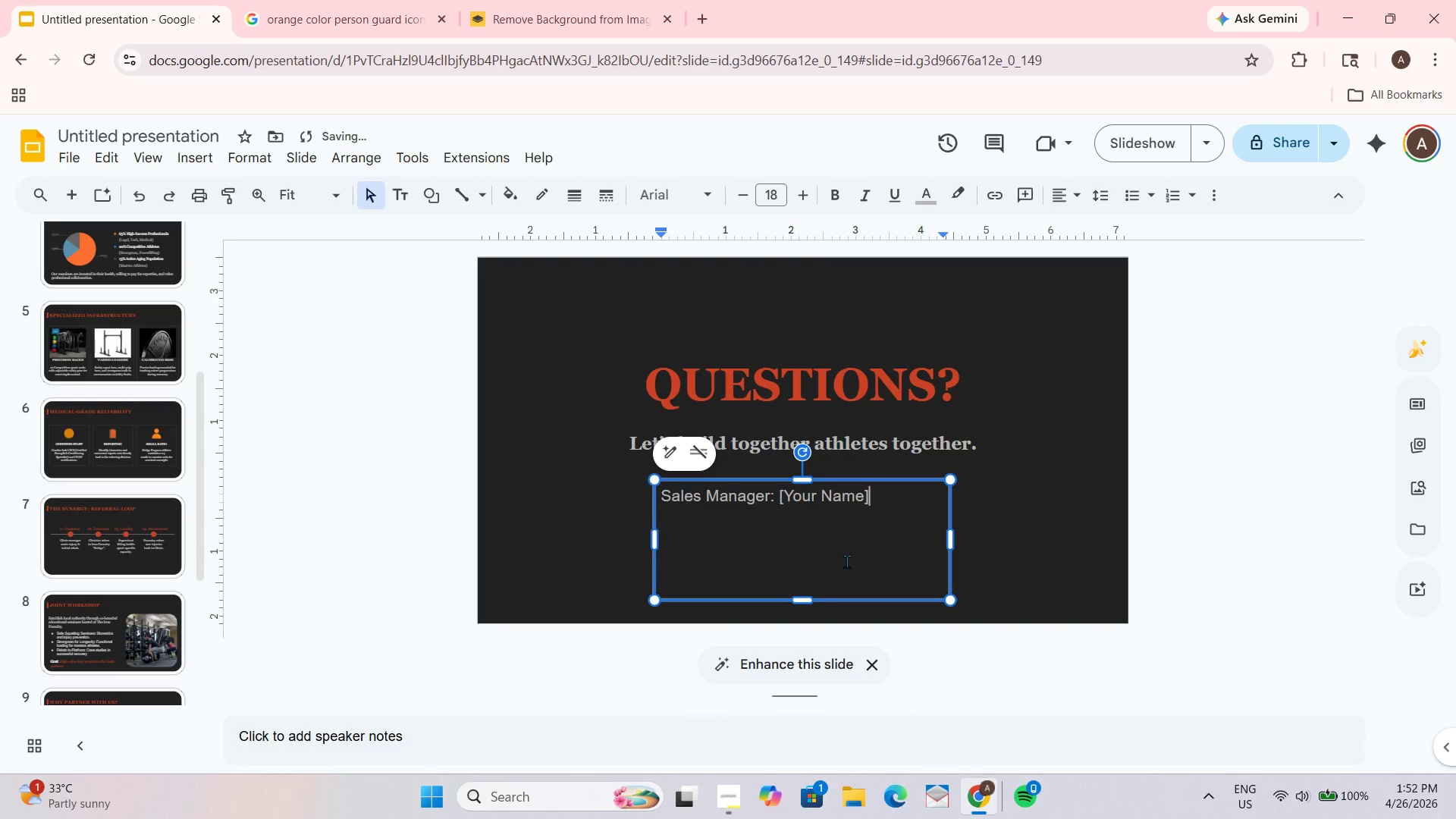 
key(Enter)
 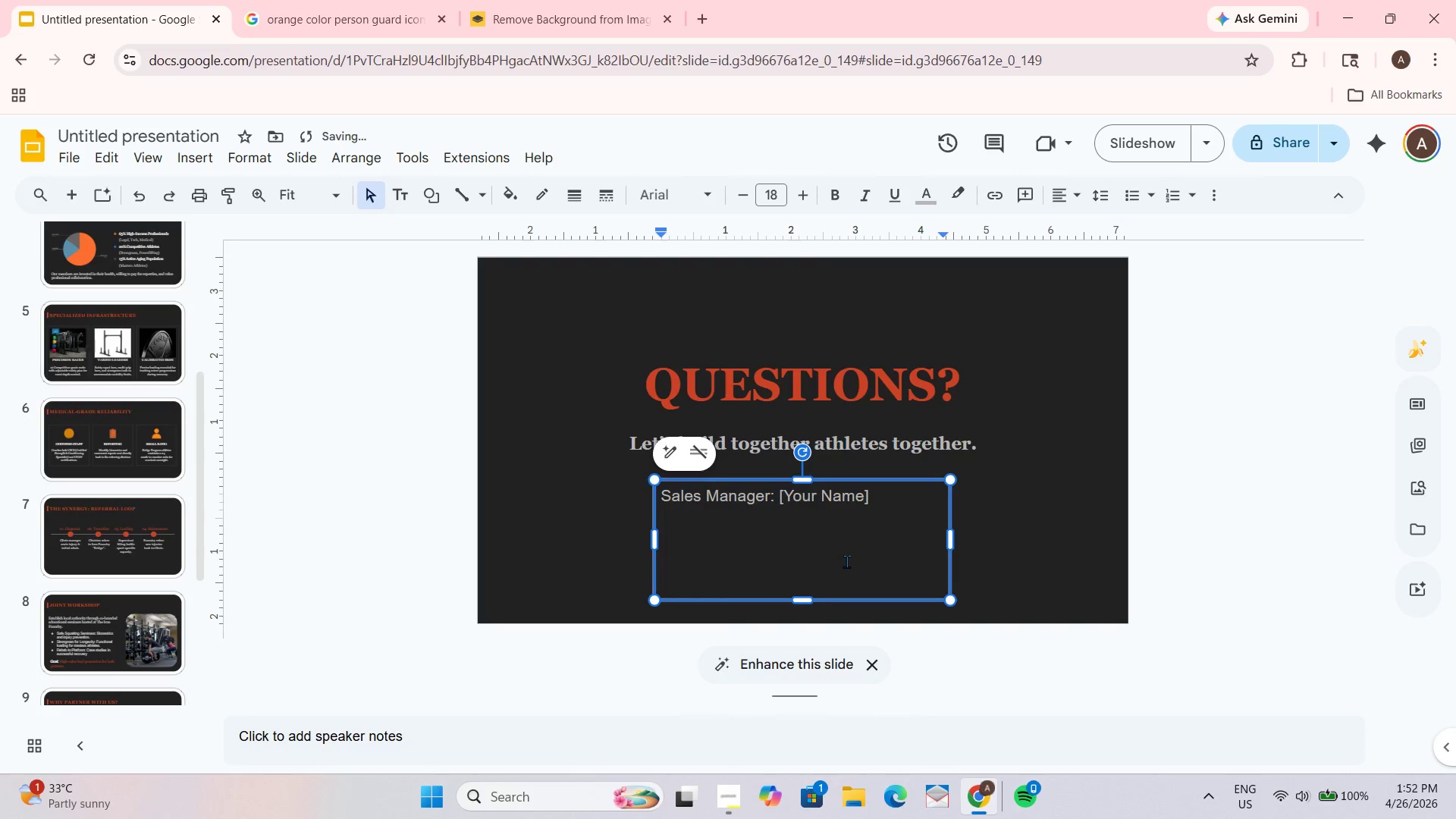 
key(Enter)
 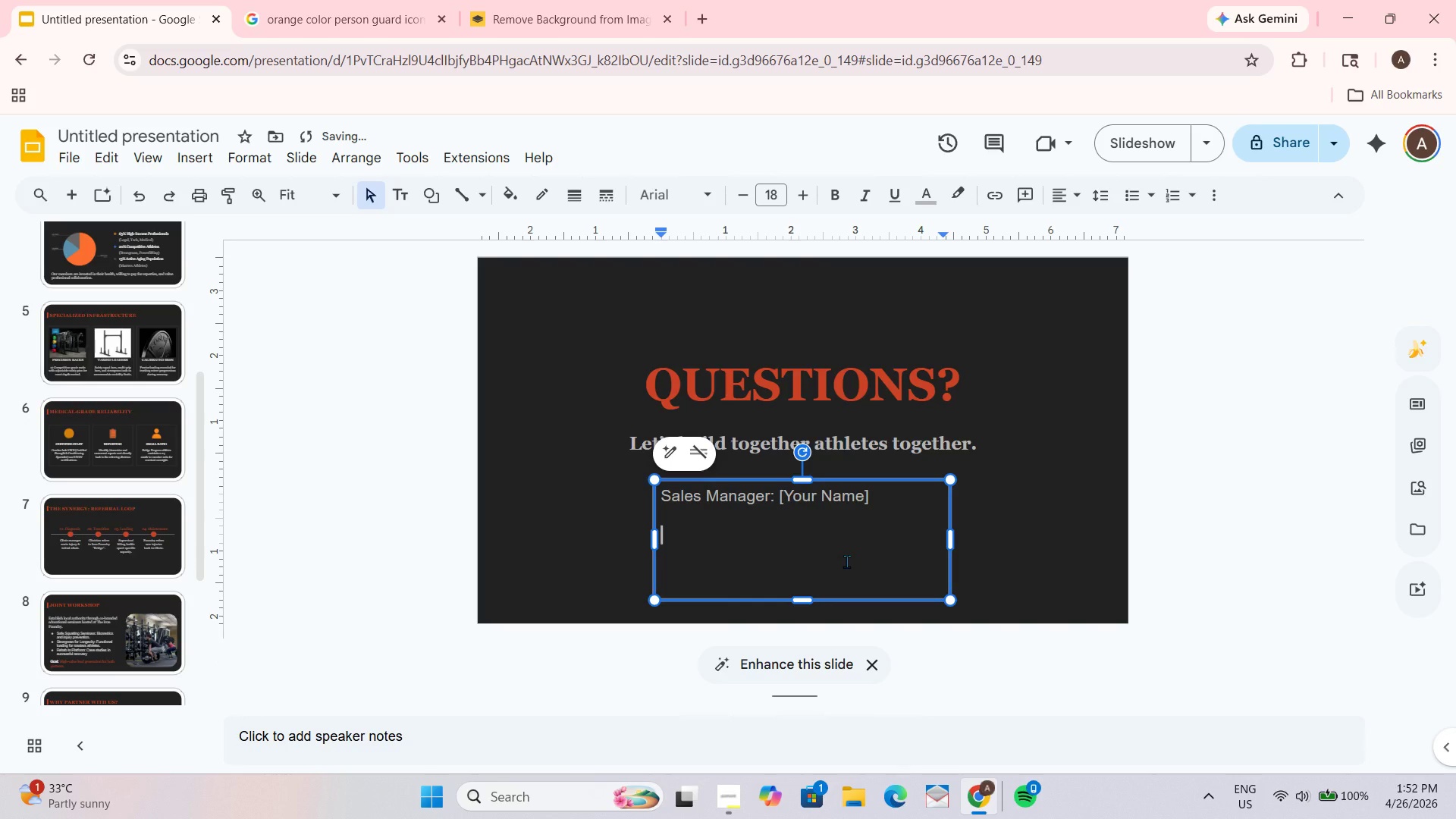 
type(Email")
key(Backspace)
type(: sales@theironfoundry.com)
 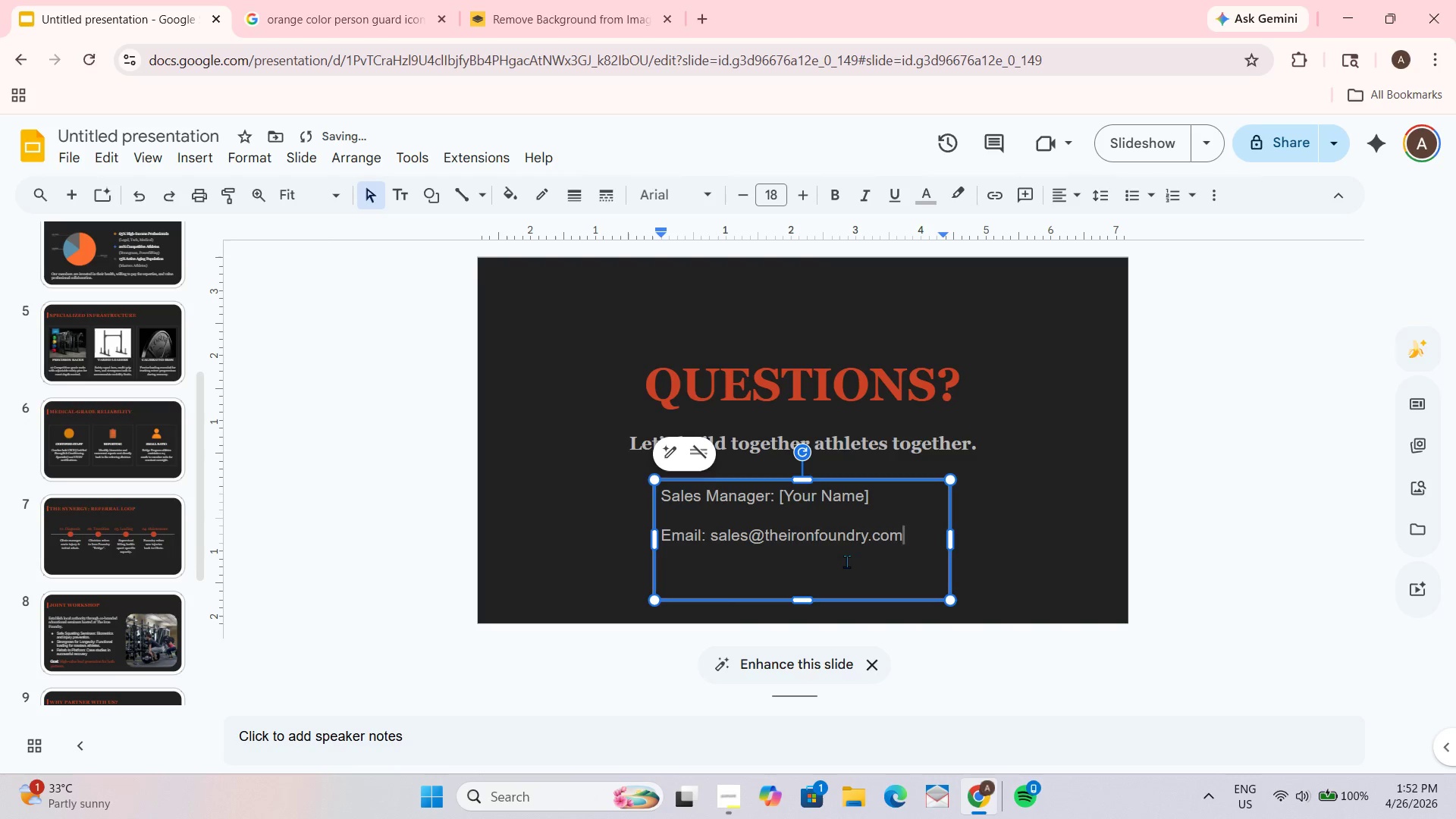 
key(Shift+Enter)
 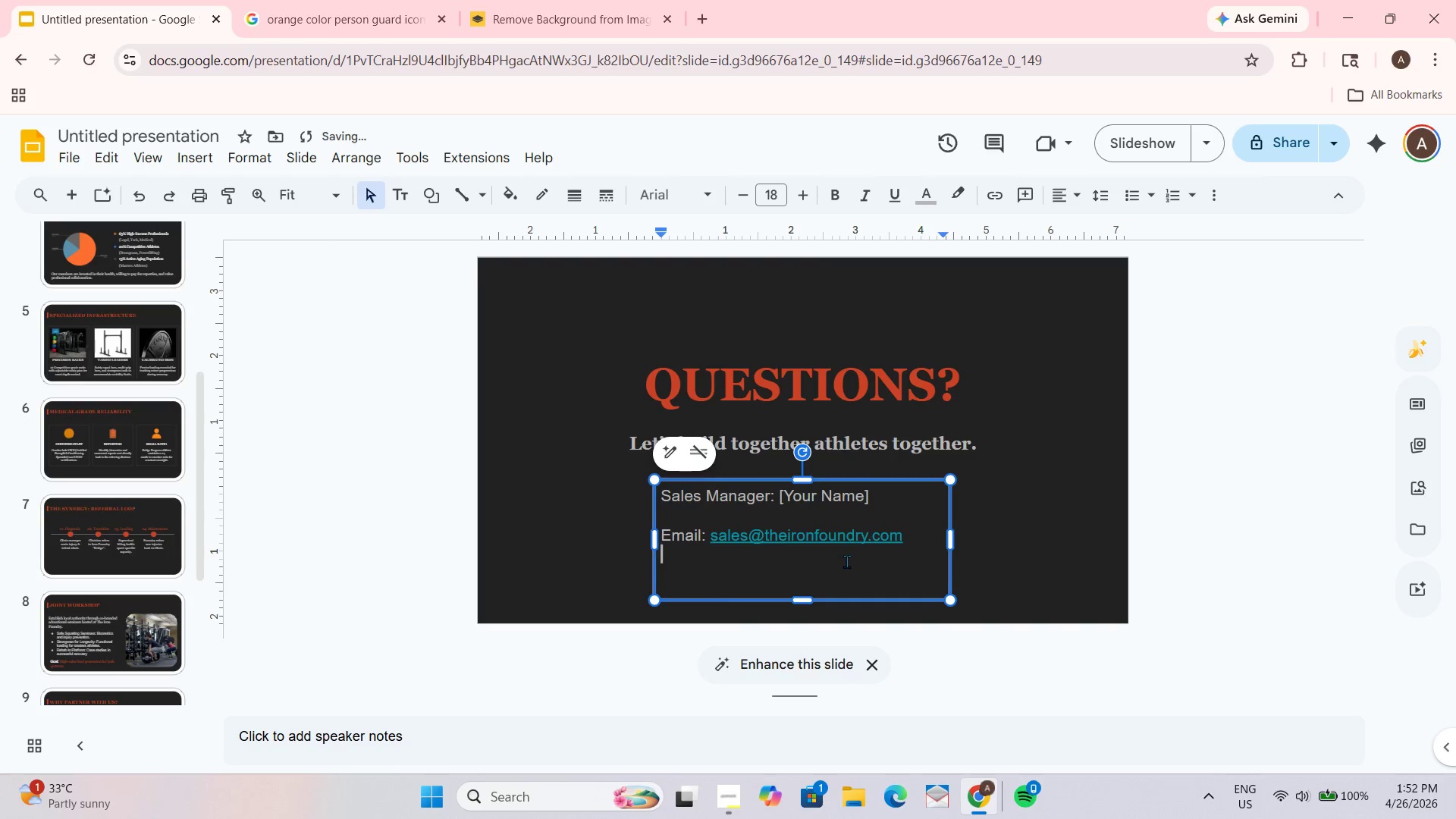 
key(Shift+Enter)
 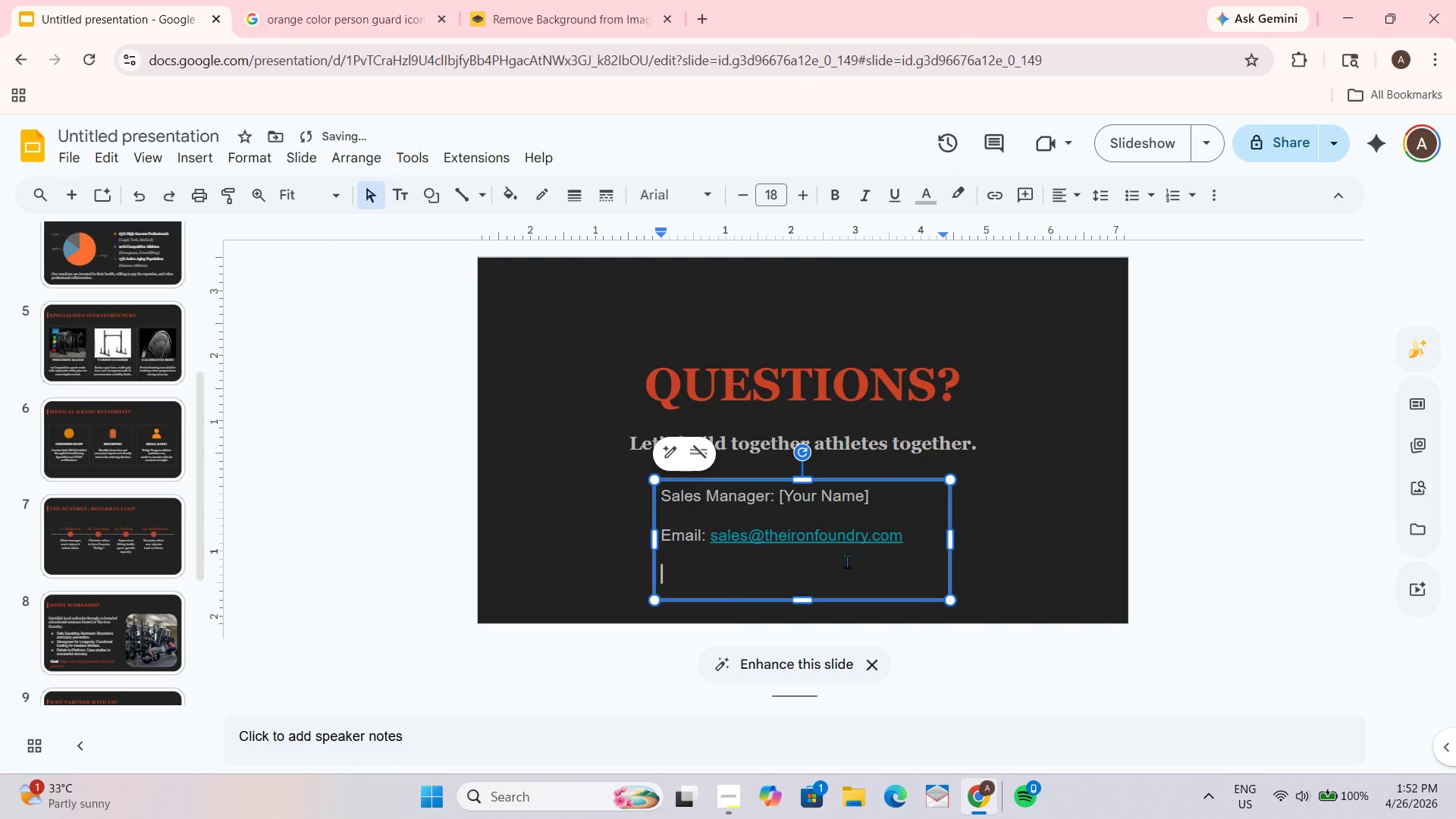 
type(Web: ww.)
key(Backspace)
type(w.their)
 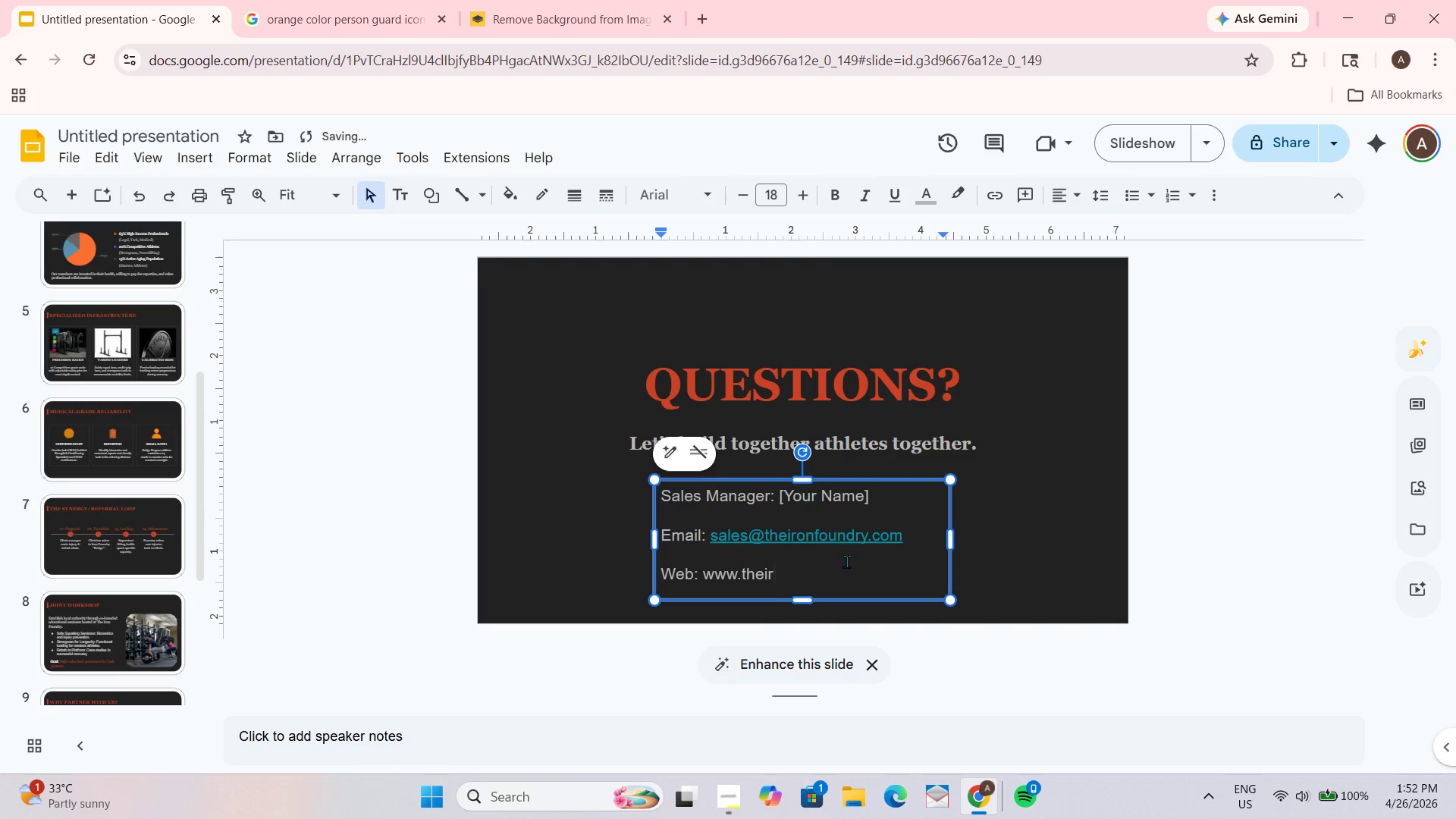 
wait(5.47)
 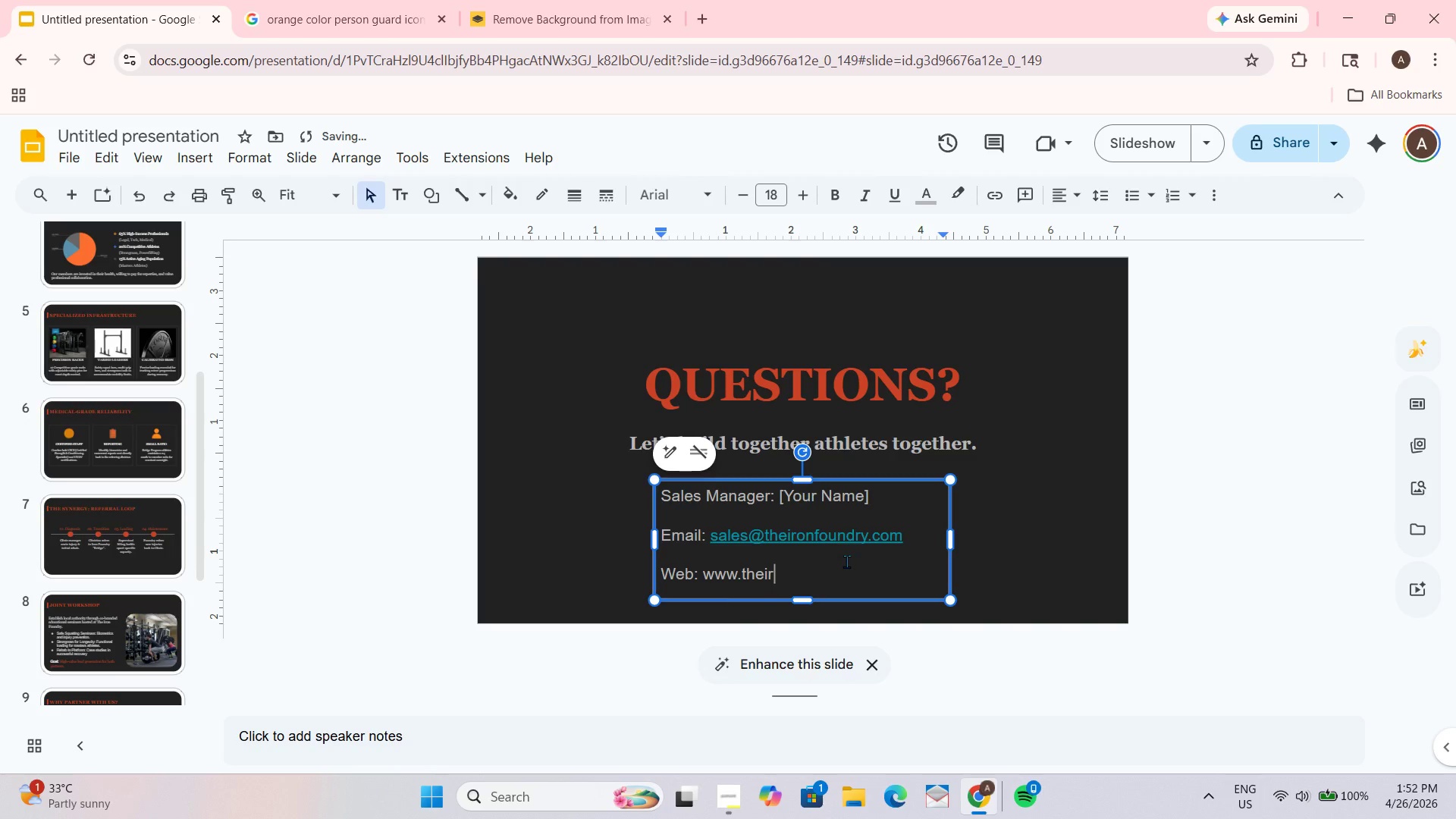 
type(onfoundry.com)
 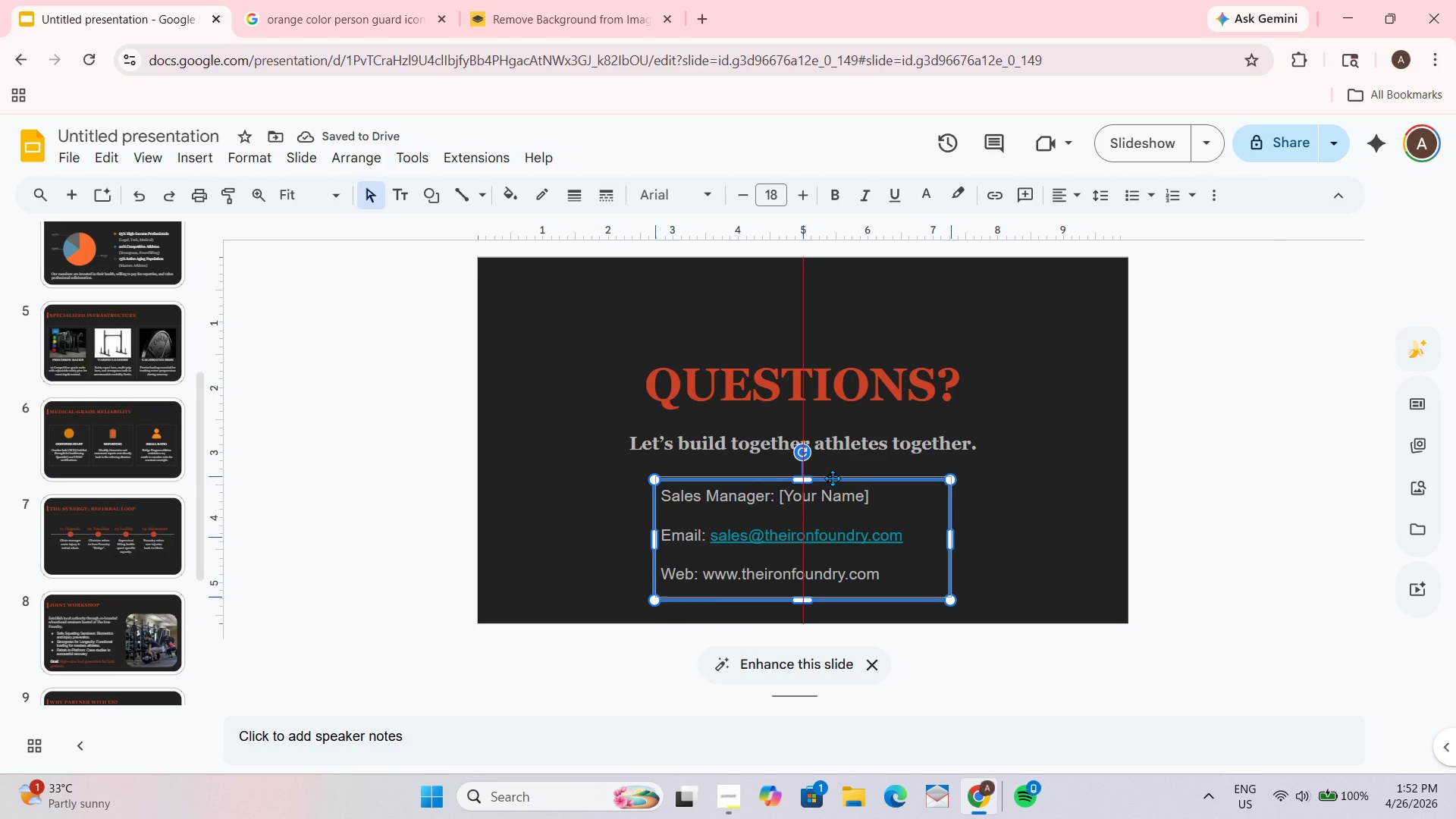 
left_click_drag(start_coordinate=[604, 293], to_coordinate=[990, 611])
 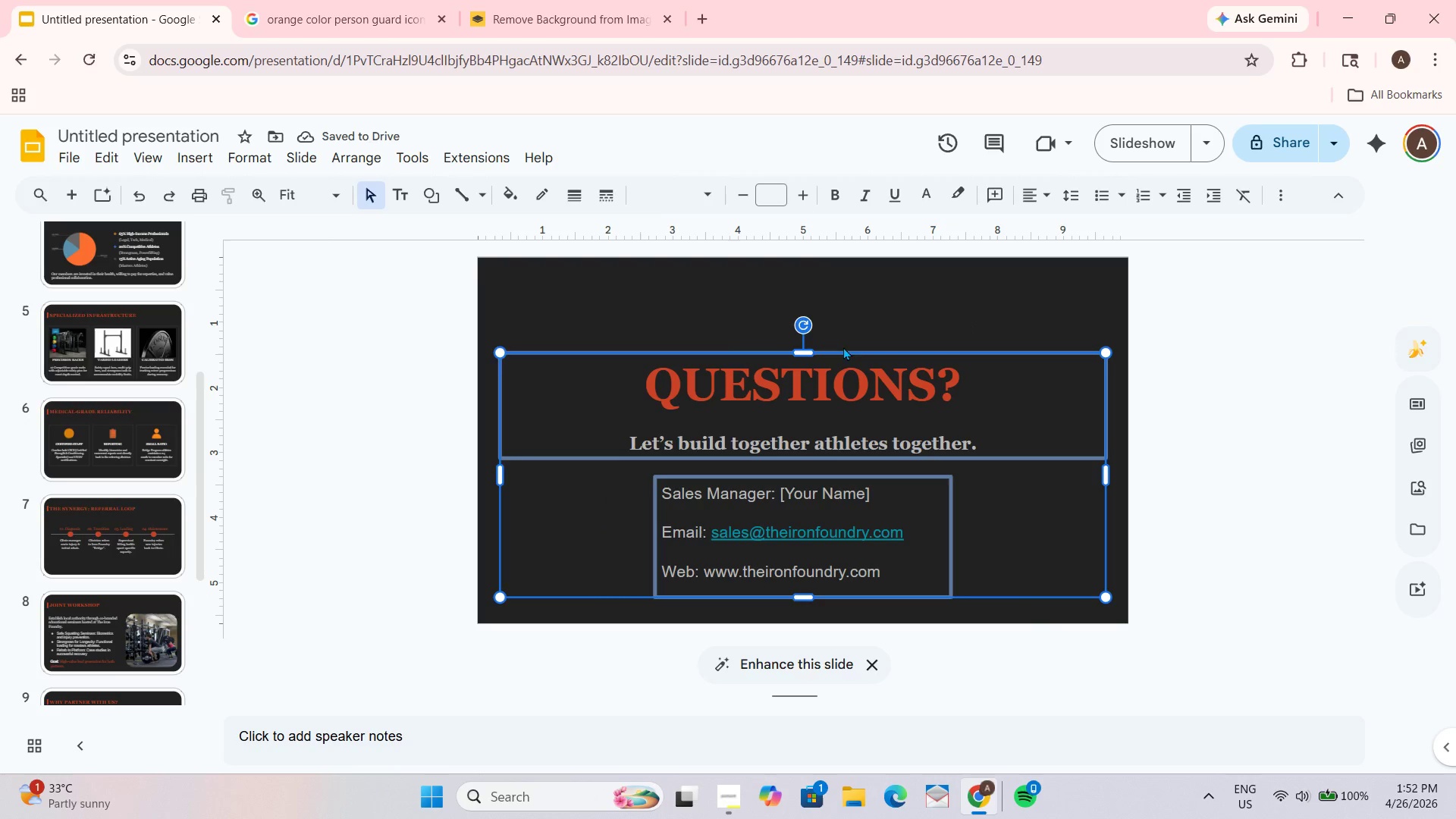 
left_click_drag(start_coordinate=[840, 350], to_coordinate=[840, 331])
 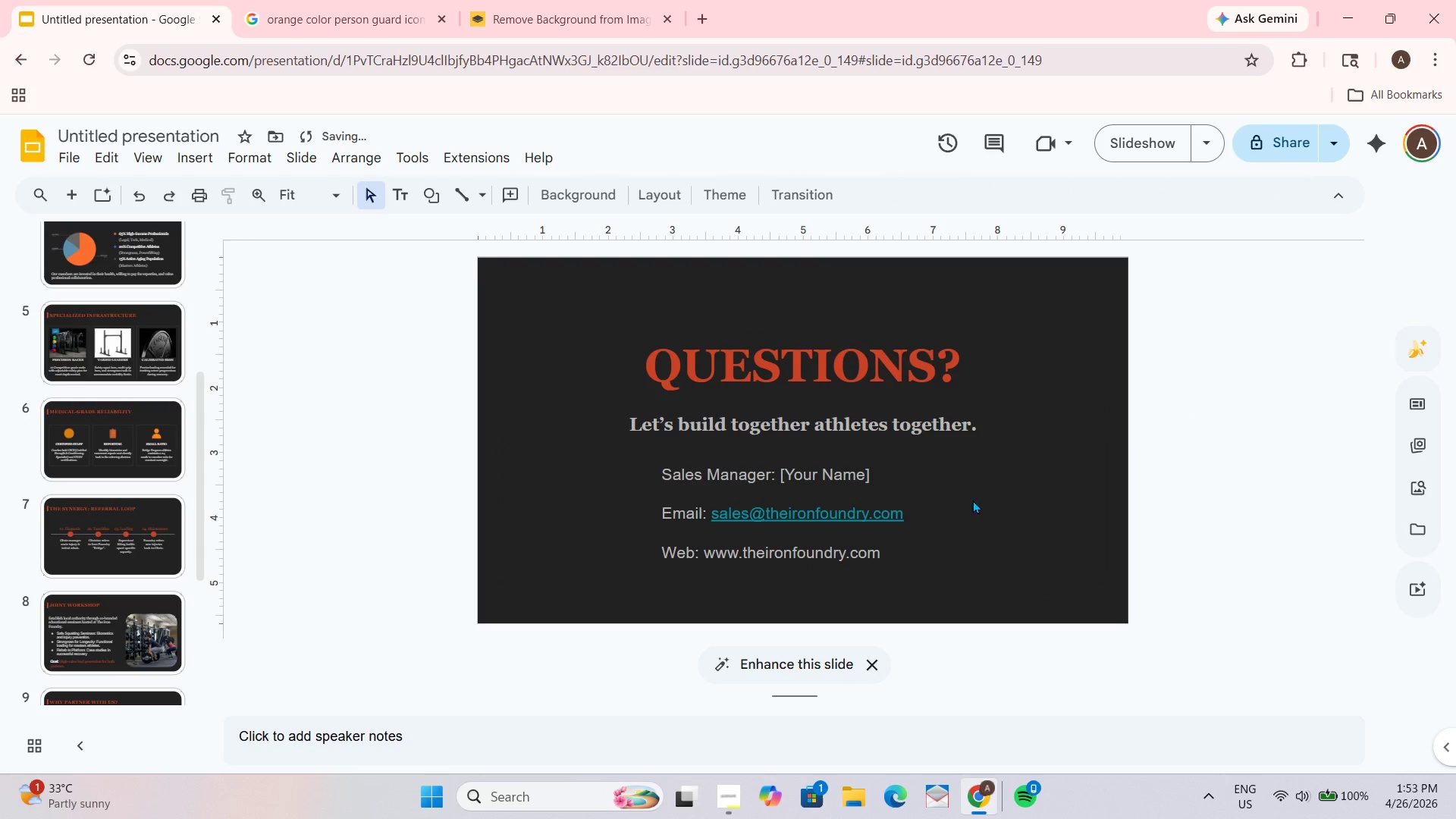 
double_click([789, 532])
 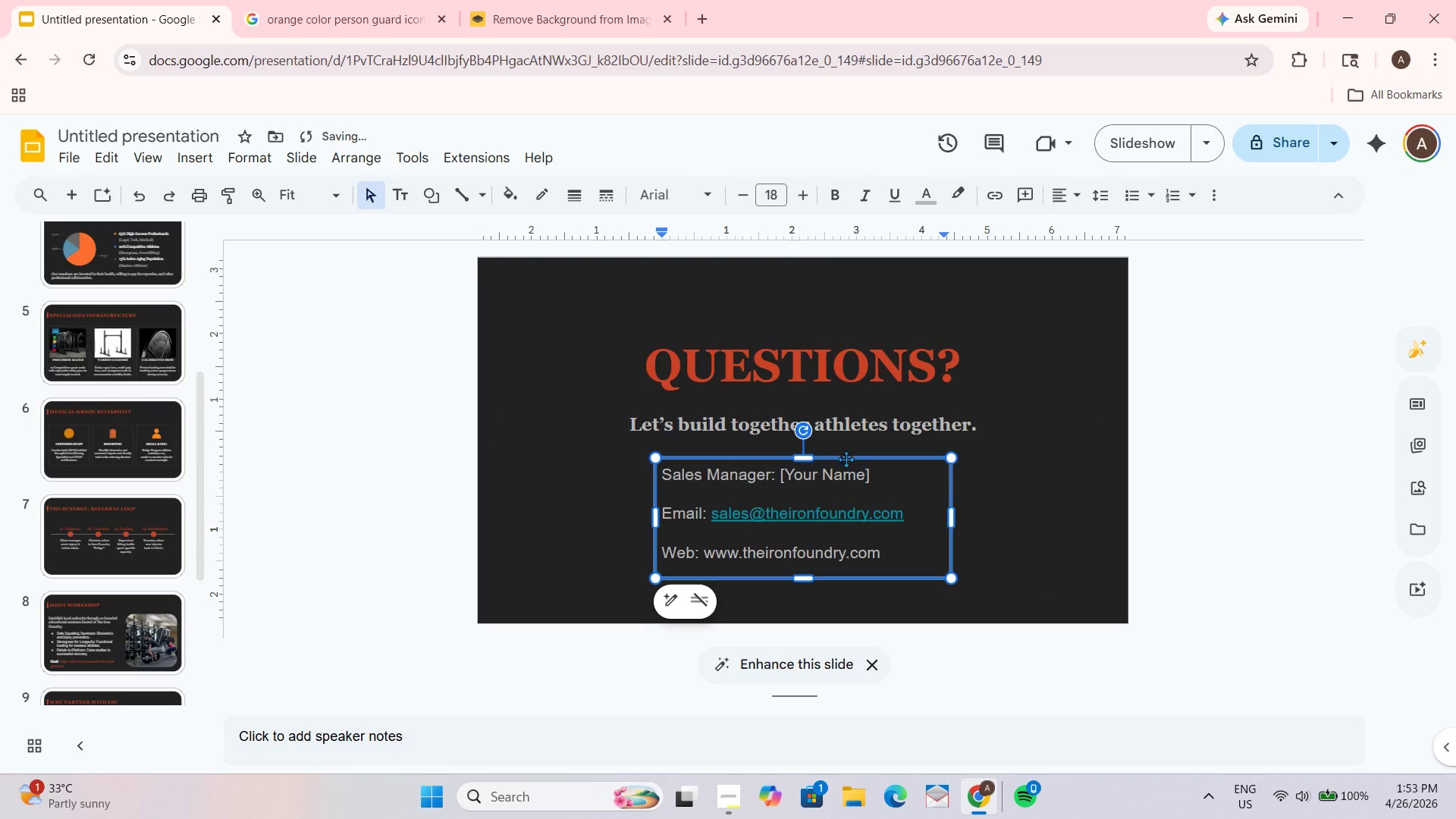 
left_click_drag(start_coordinate=[843, 461], to_coordinate=[853, 462])
 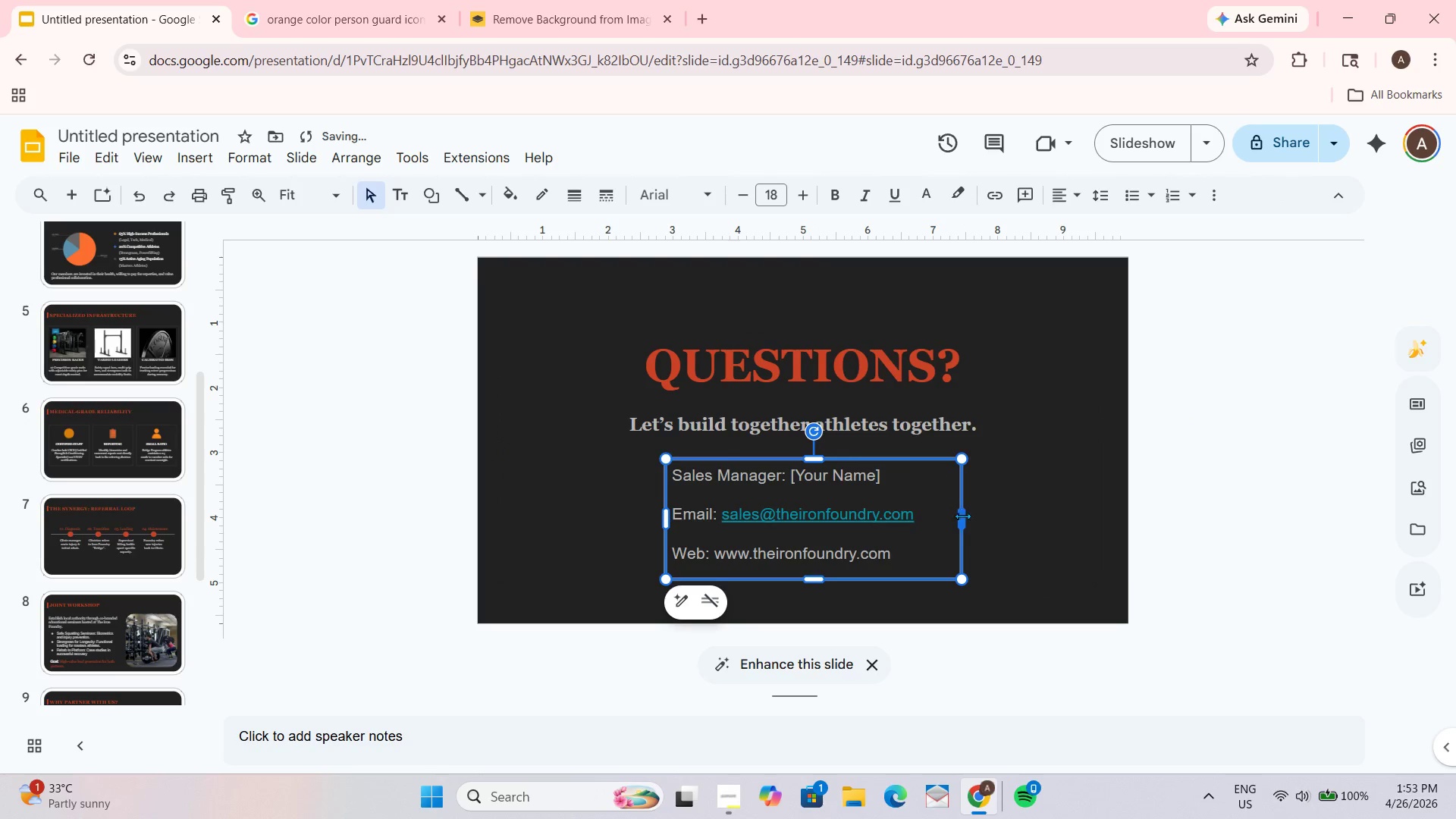 
left_click_drag(start_coordinate=[960, 516], to_coordinate=[934, 516])
 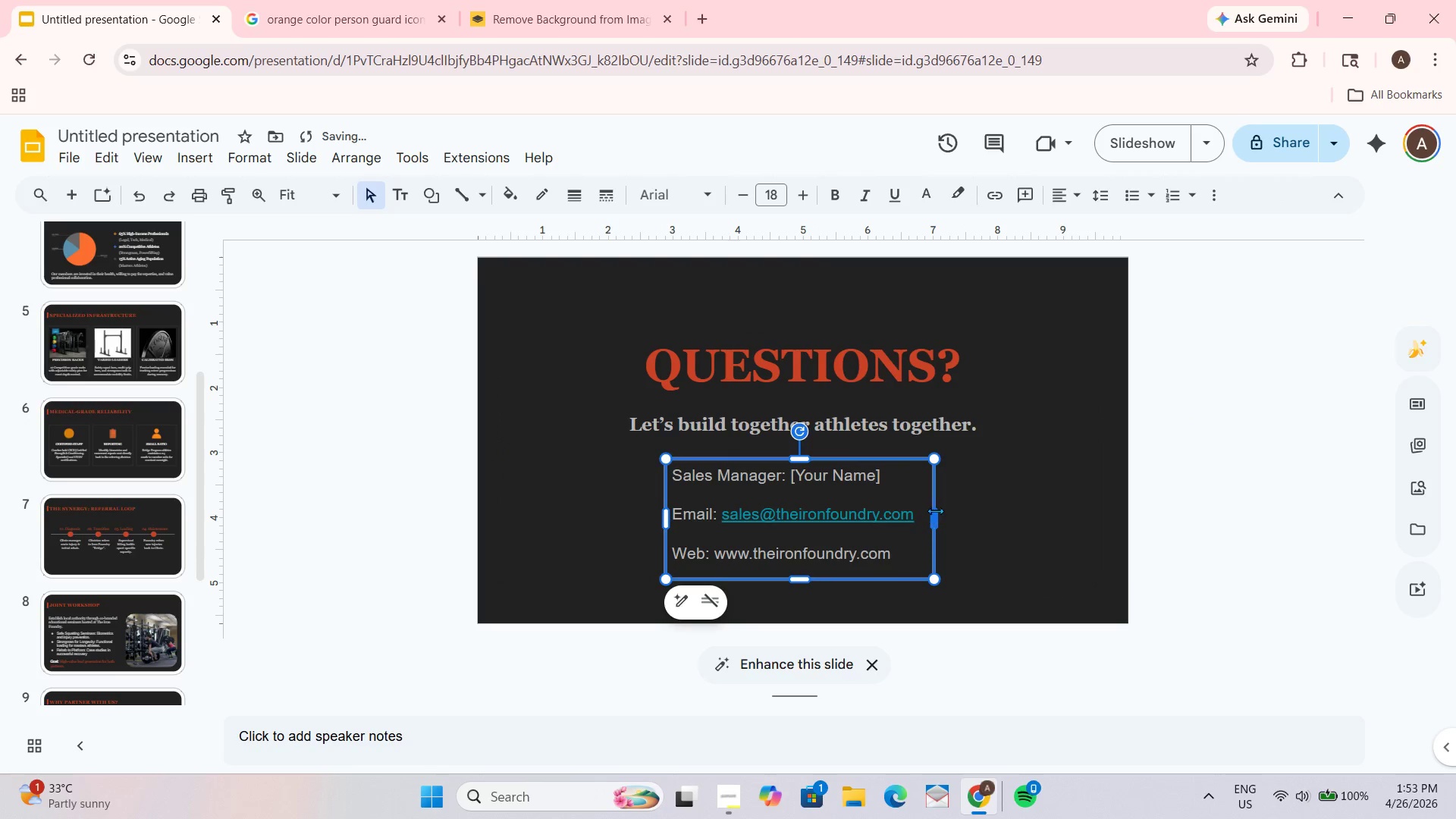 
left_click_drag(start_coordinate=[935, 510], to_coordinate=[922, 511])
 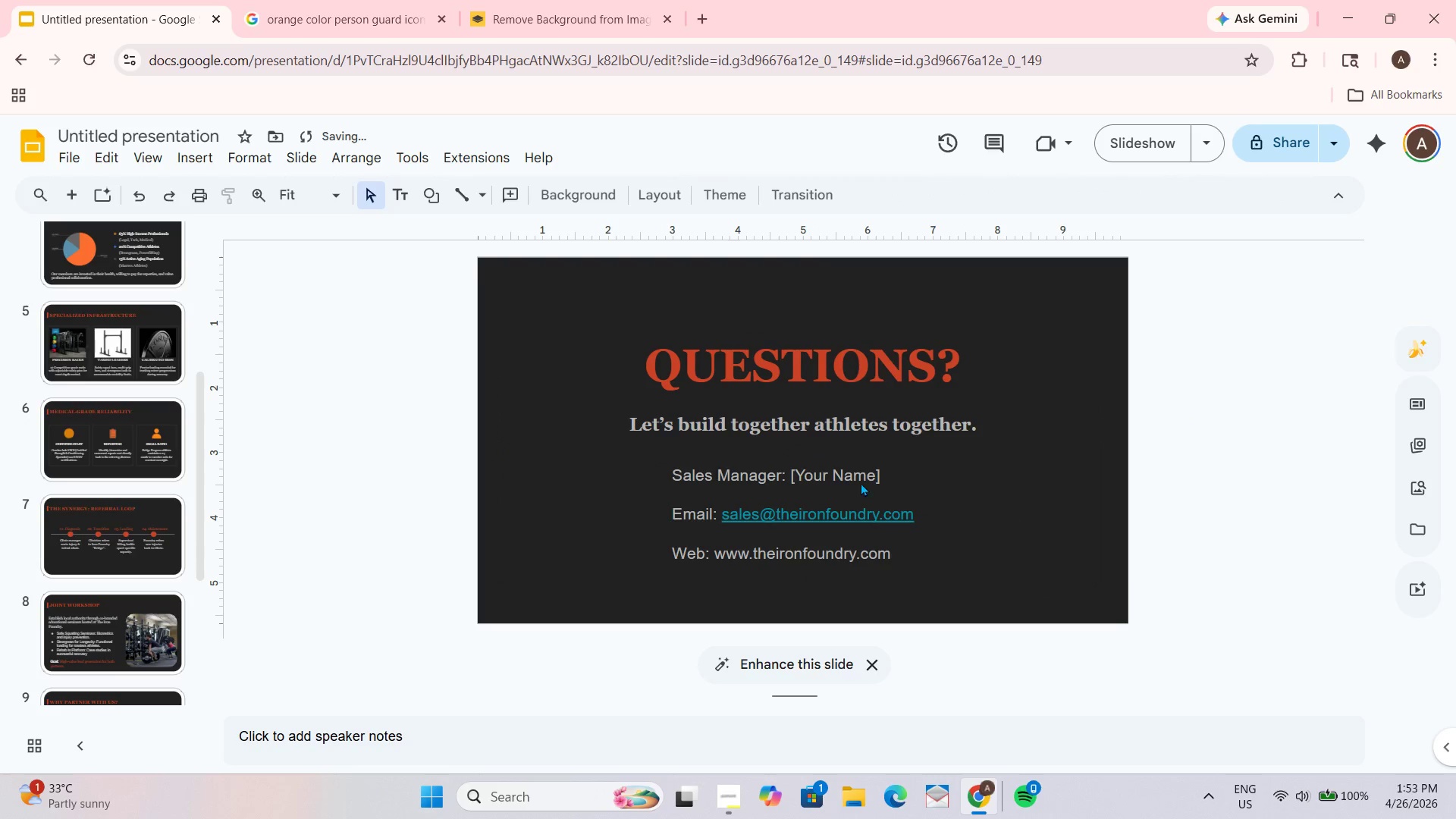 
double_click([855, 476])
 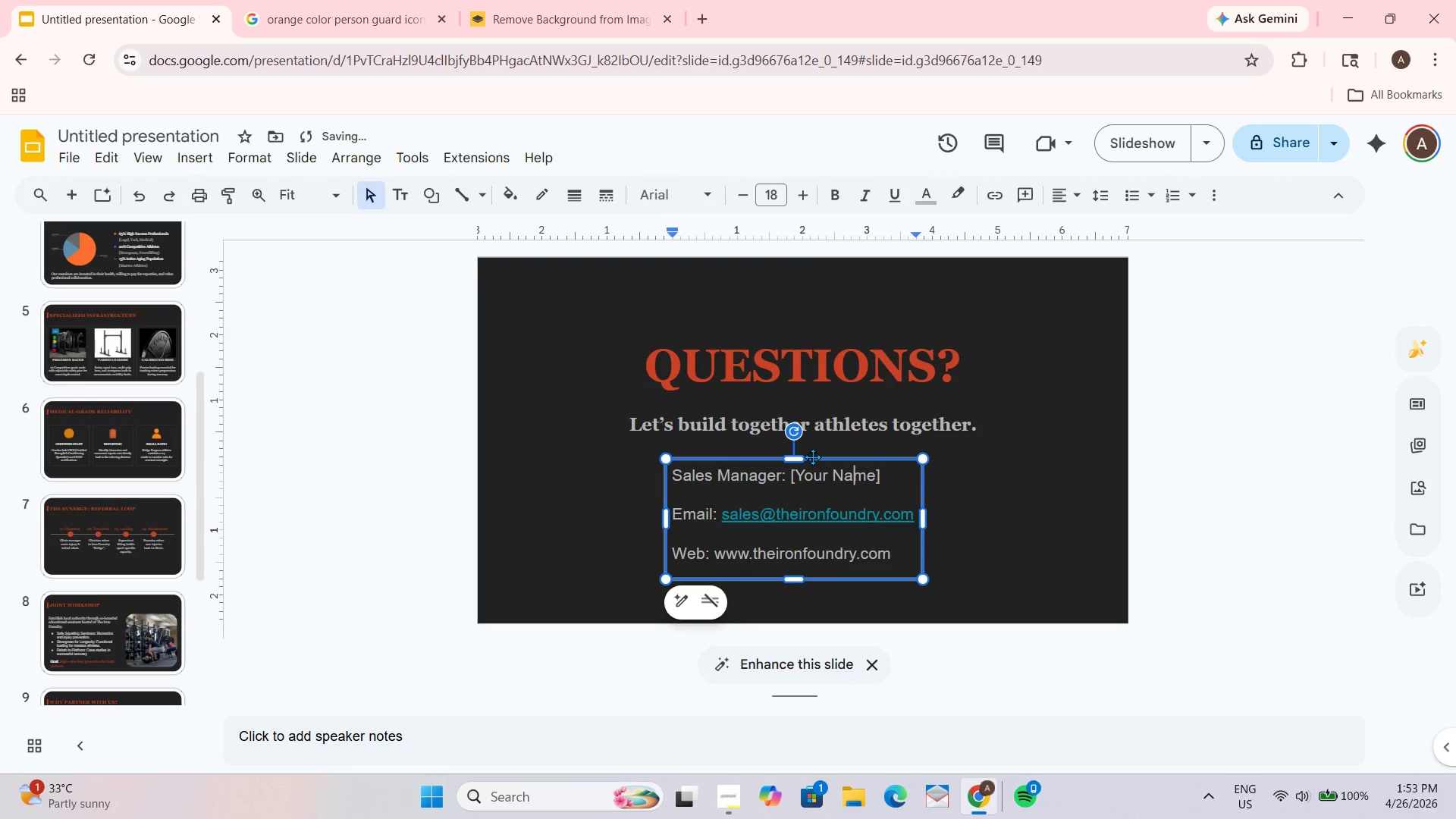 
left_click_drag(start_coordinate=[815, 458], to_coordinate=[825, 455])